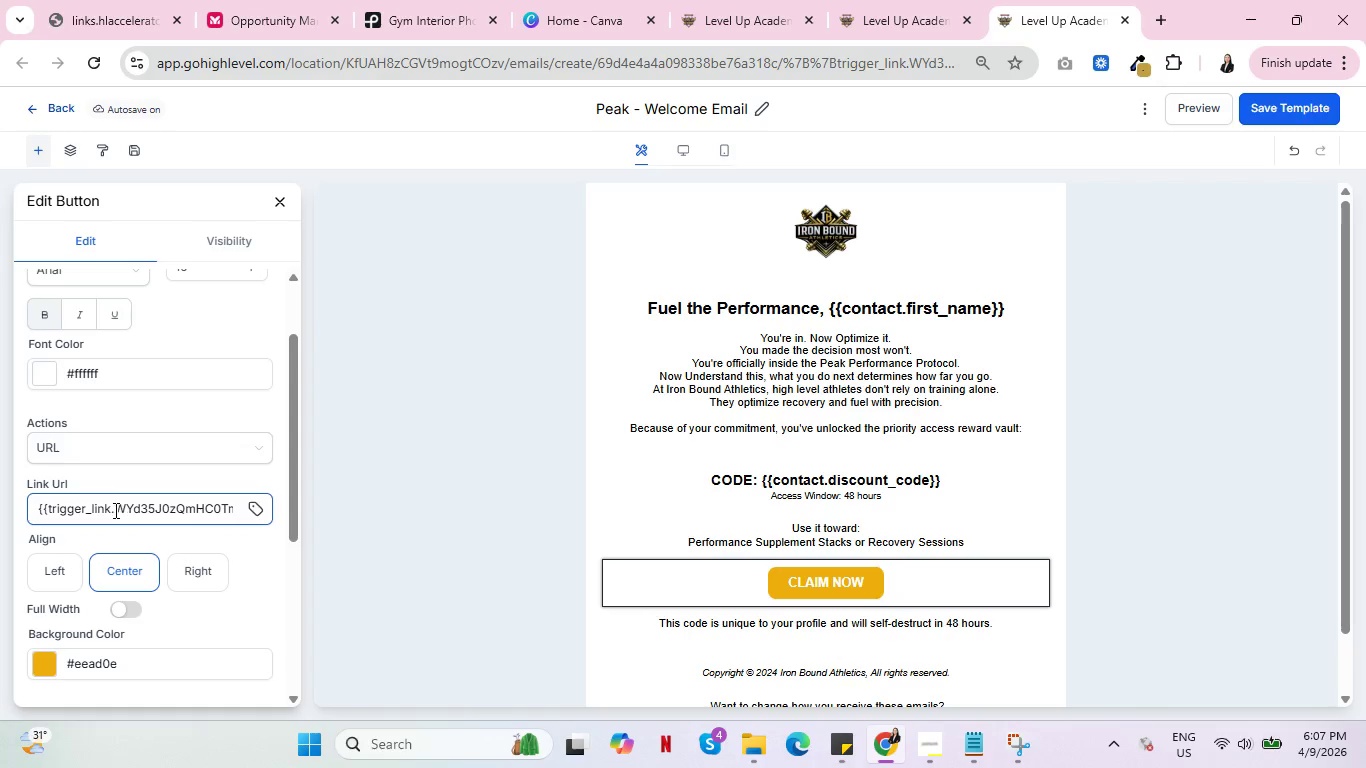 
scroll: coordinate [113, 497], scroll_direction: down, amount: 2.0
 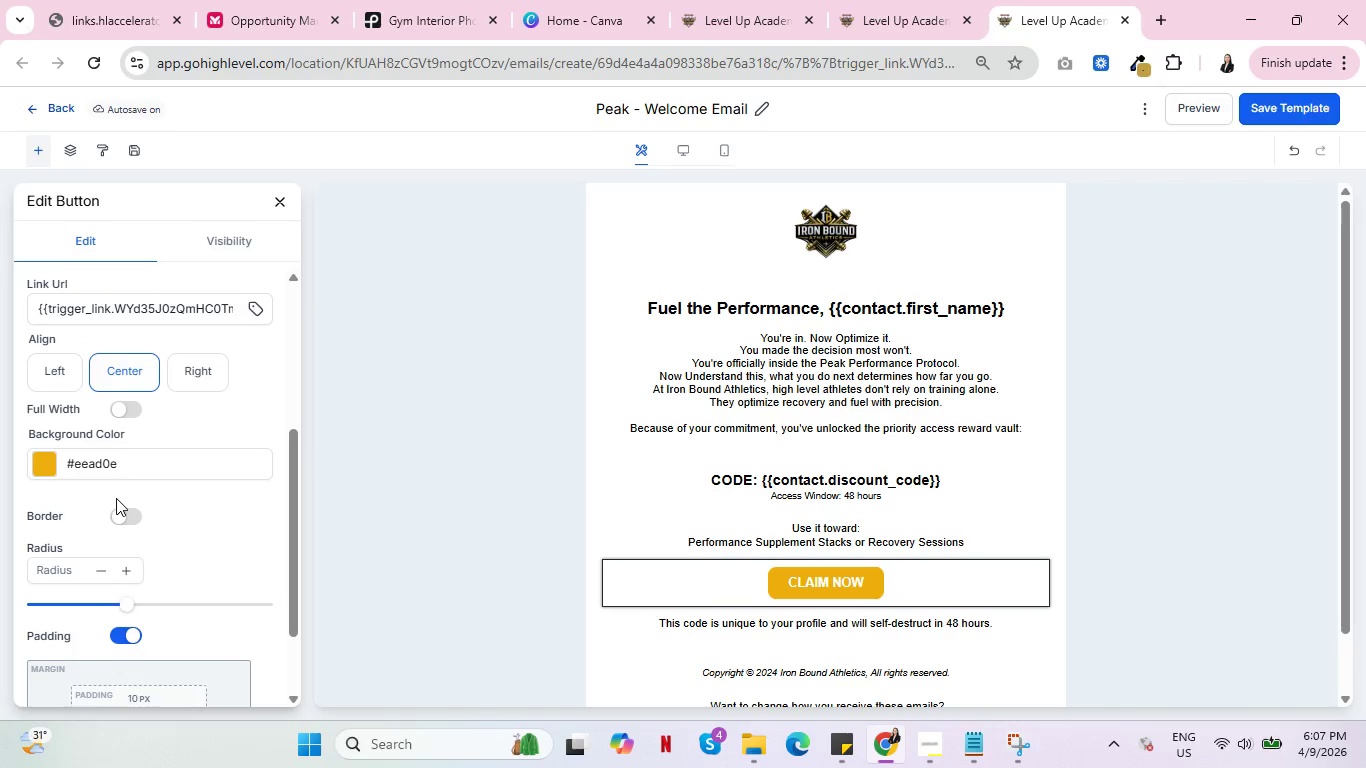 
scroll: coordinate [116, 499], scroll_direction: up, amount: 1.0
 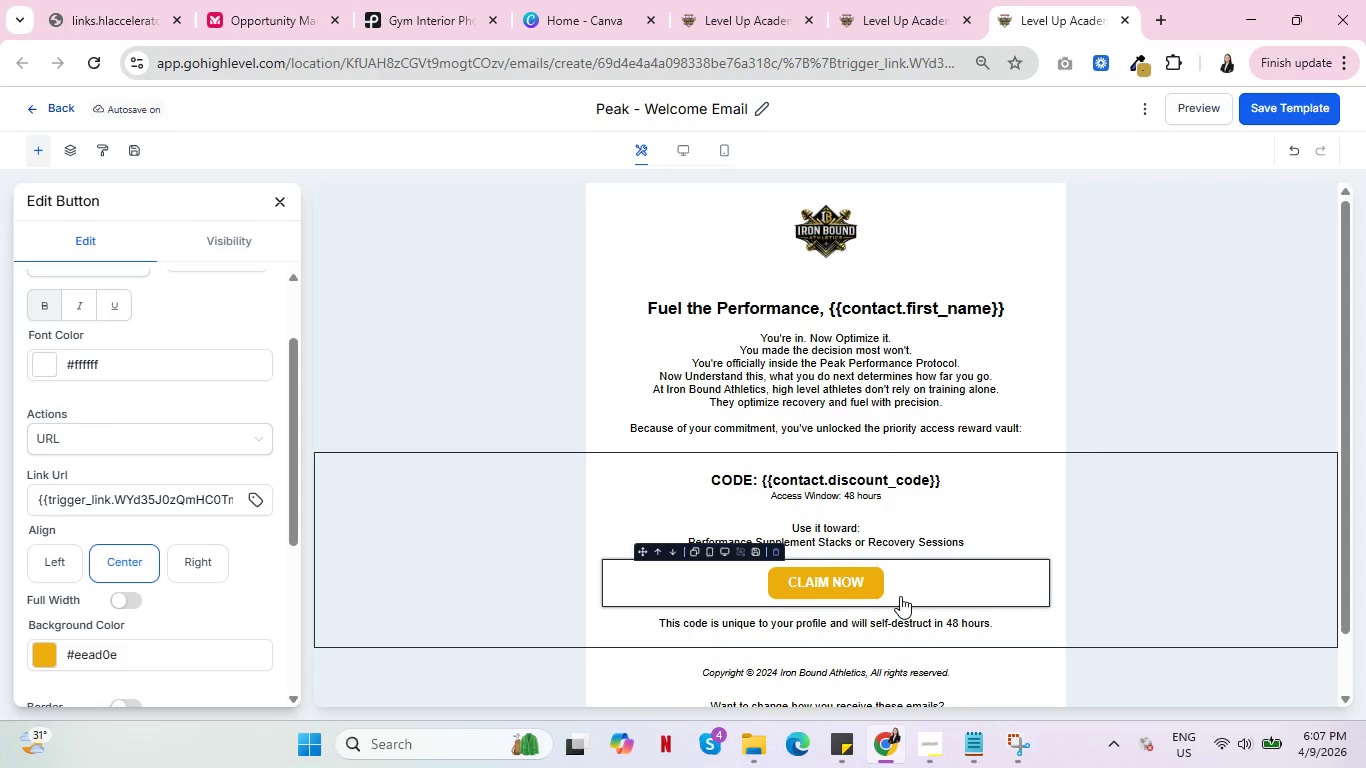 
left_click([861, 0])
 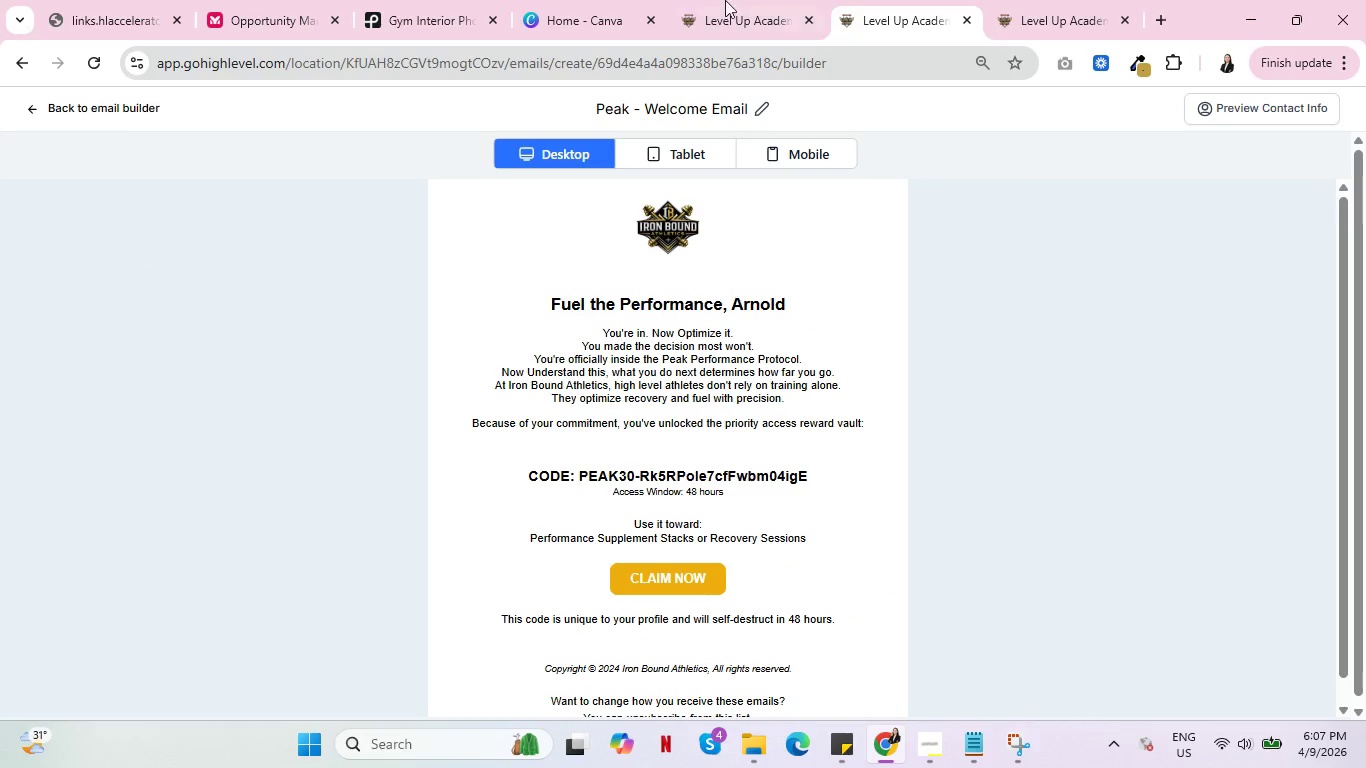 
left_click([729, 0])
 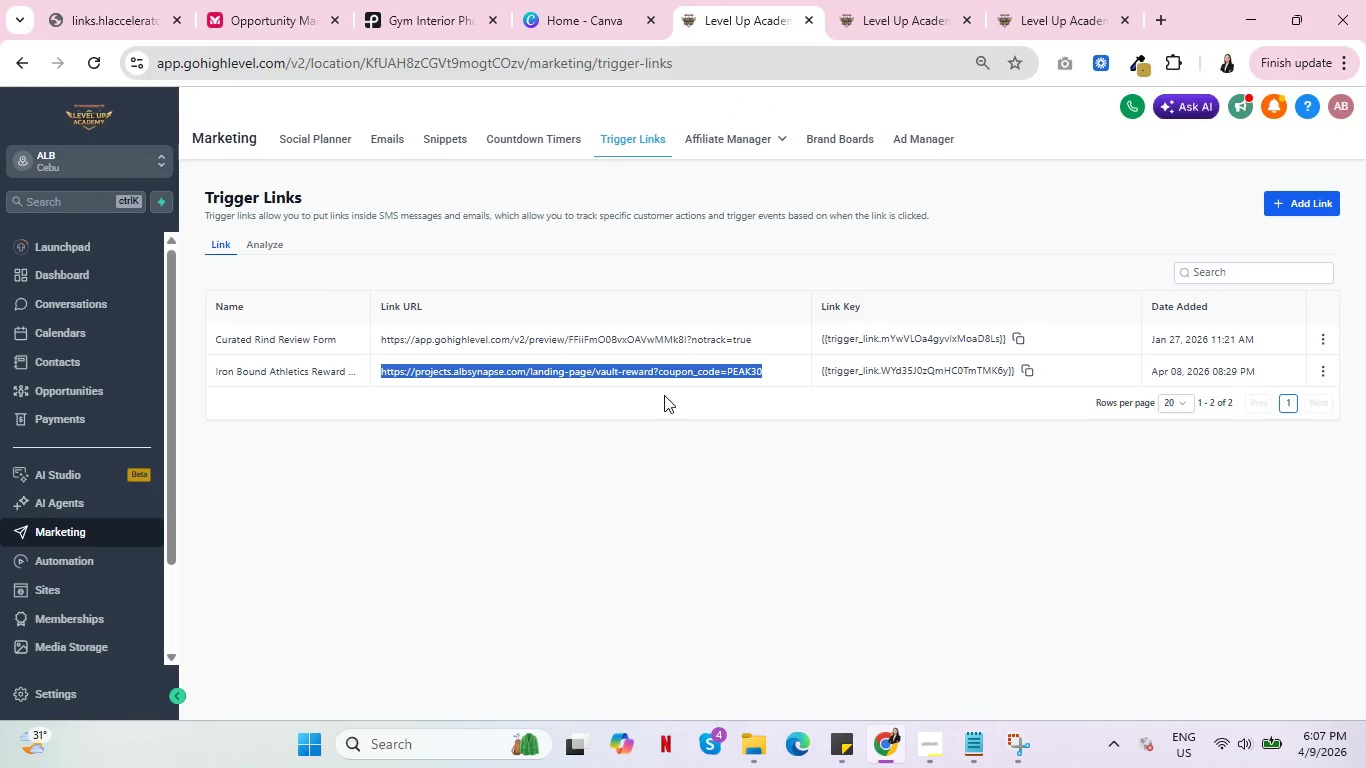 
key(Control+ControlLeft)
 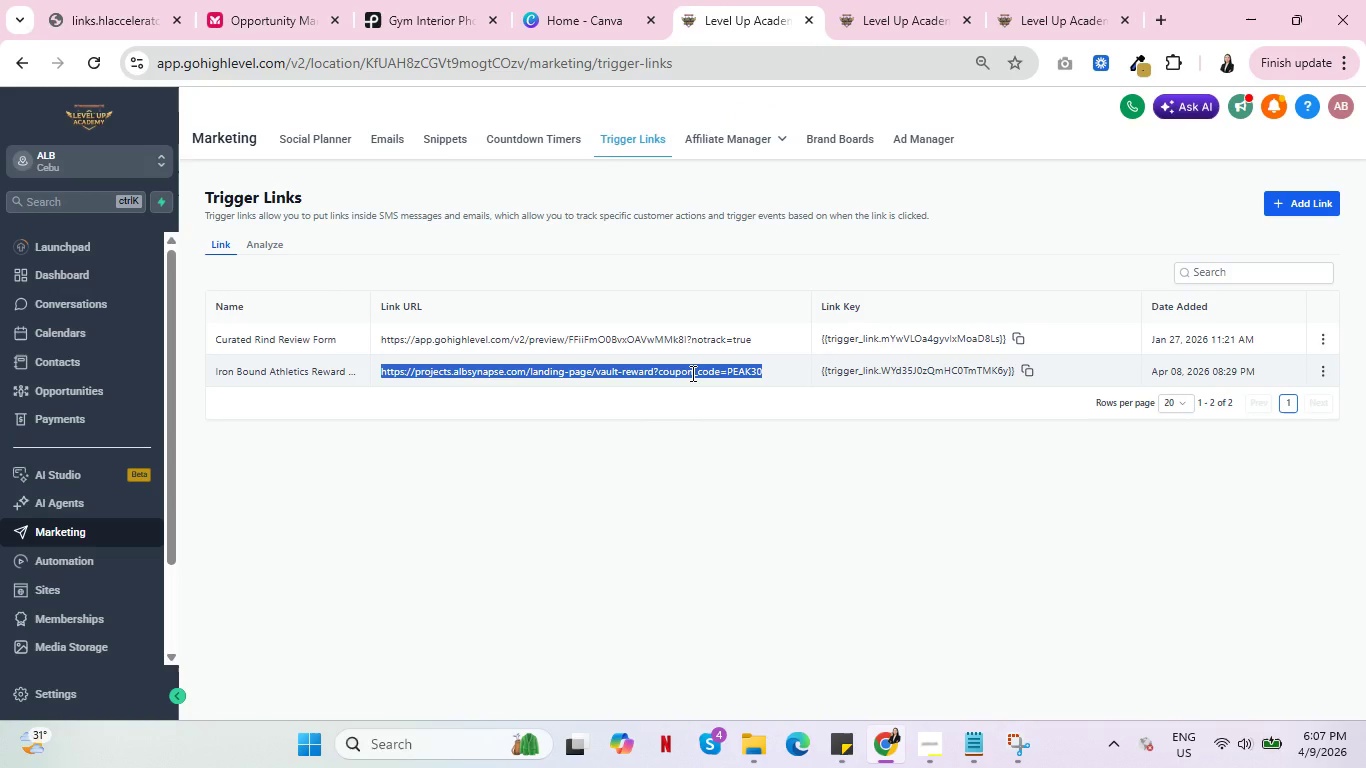 
key(Control+C)
 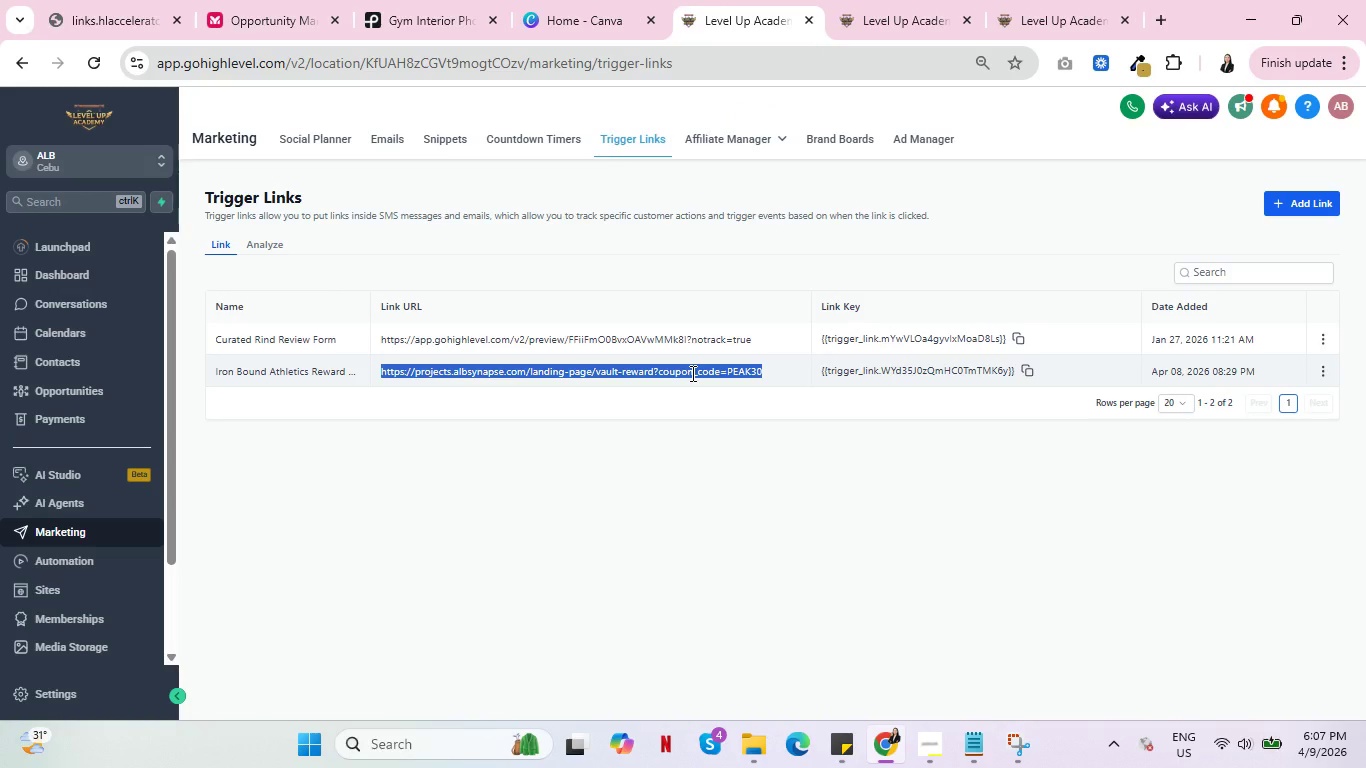 
key(Control+C)
 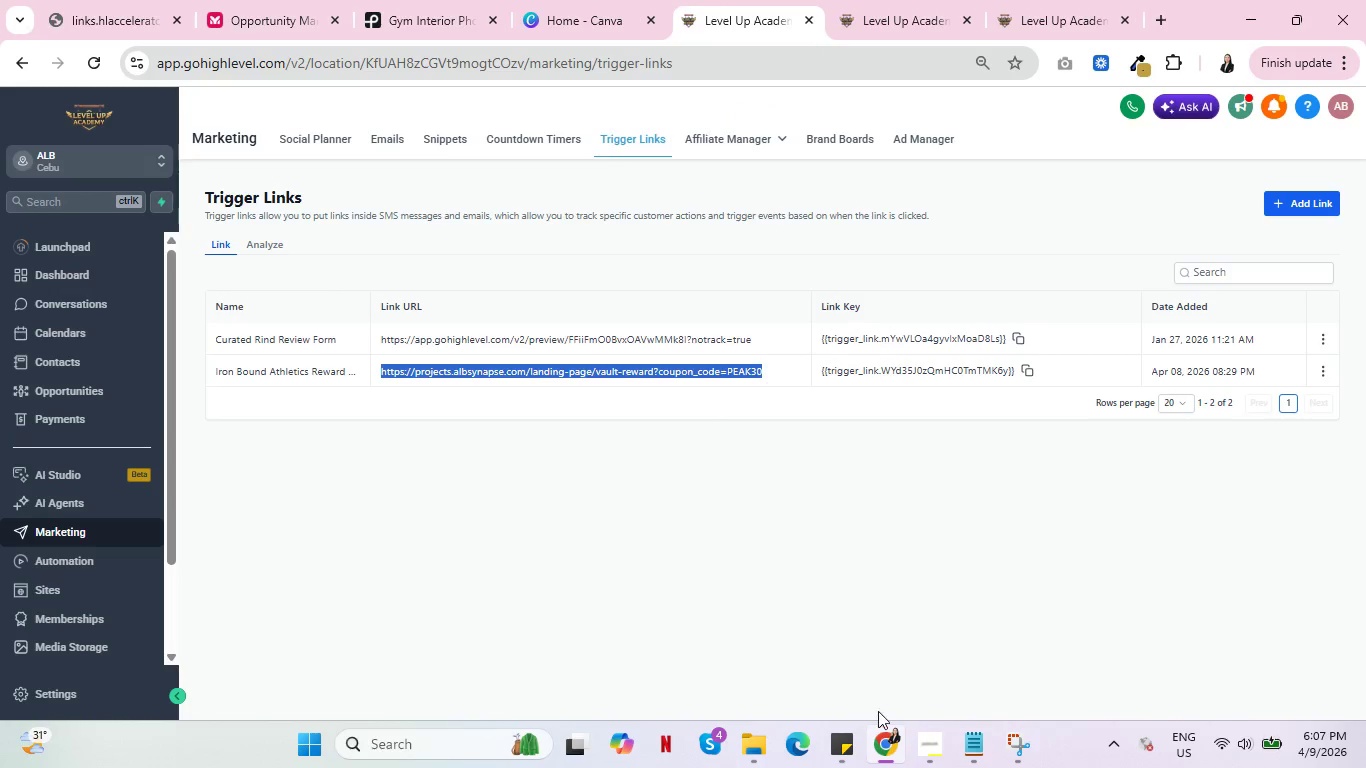 
mouse_move([883, 720])
 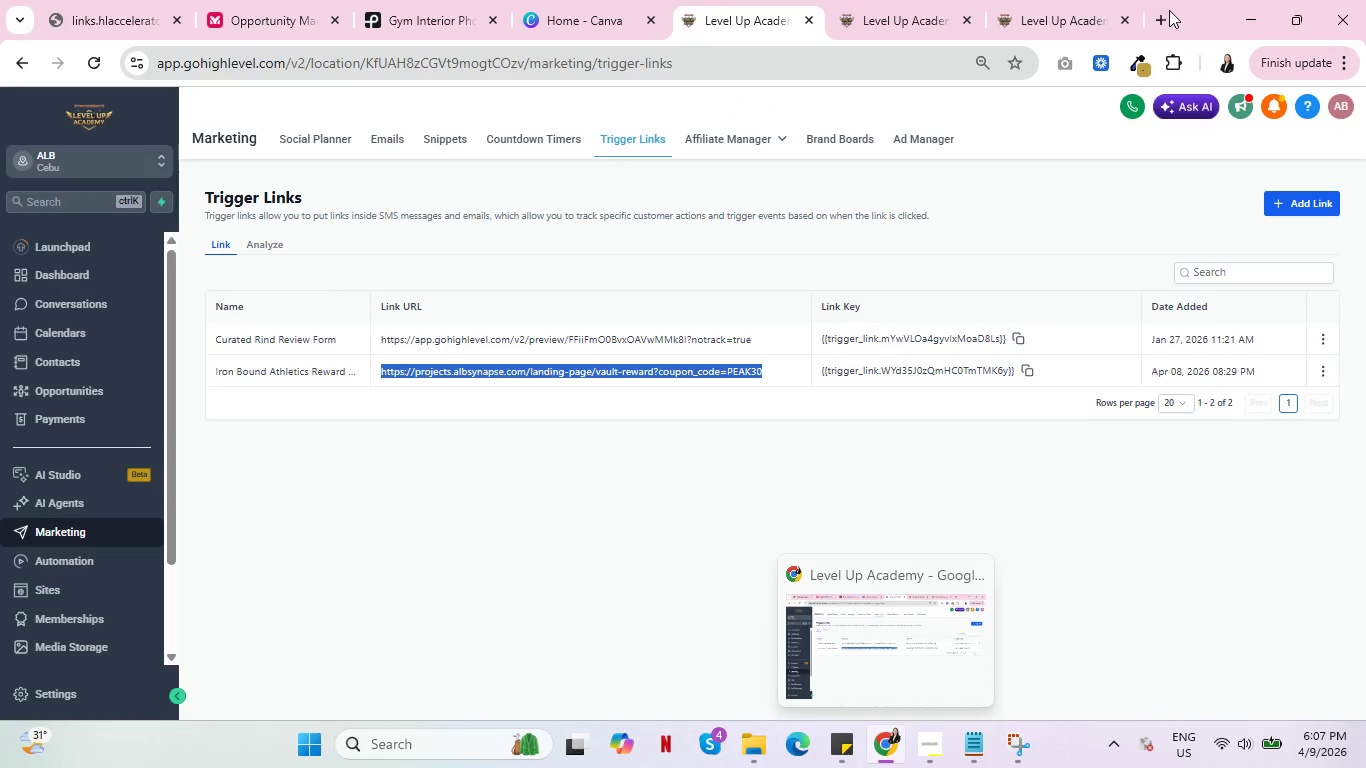 
left_click([1169, 10])
 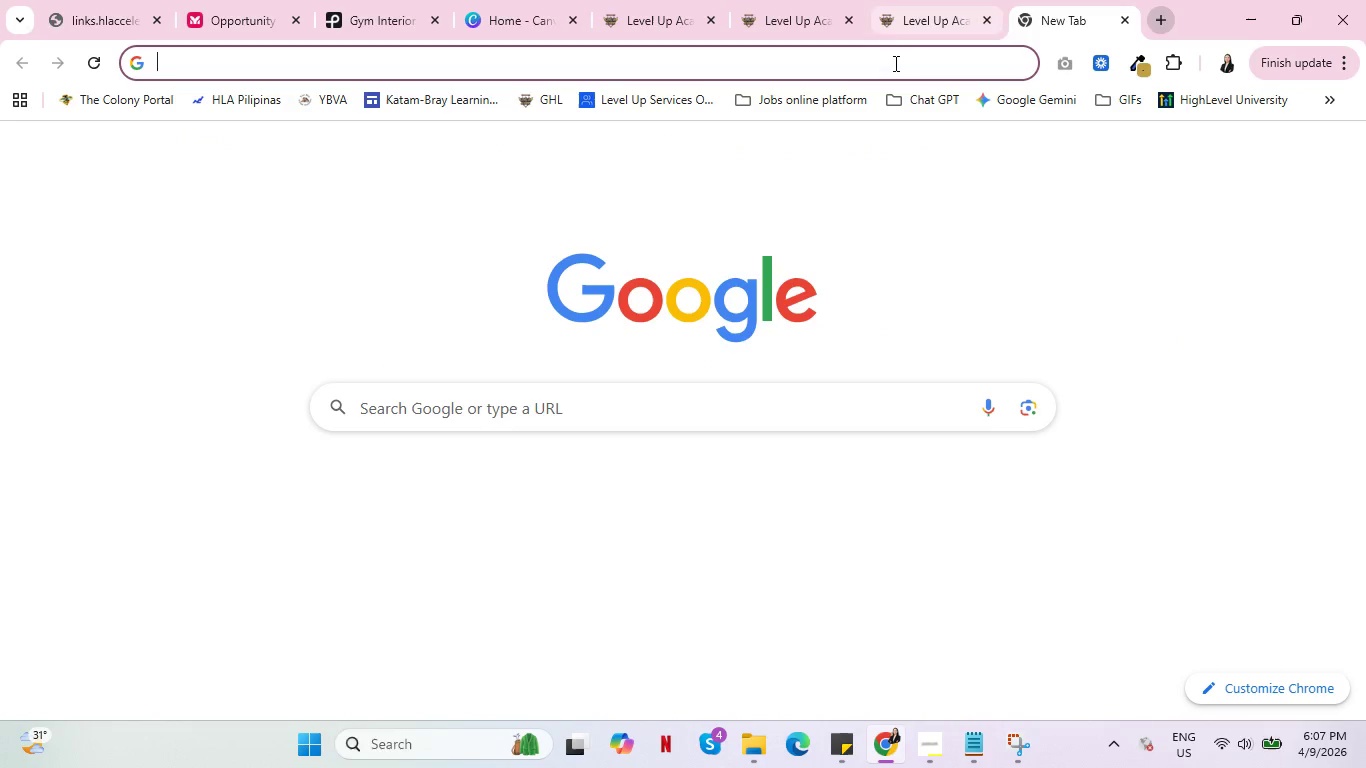 
left_click([894, 65])
 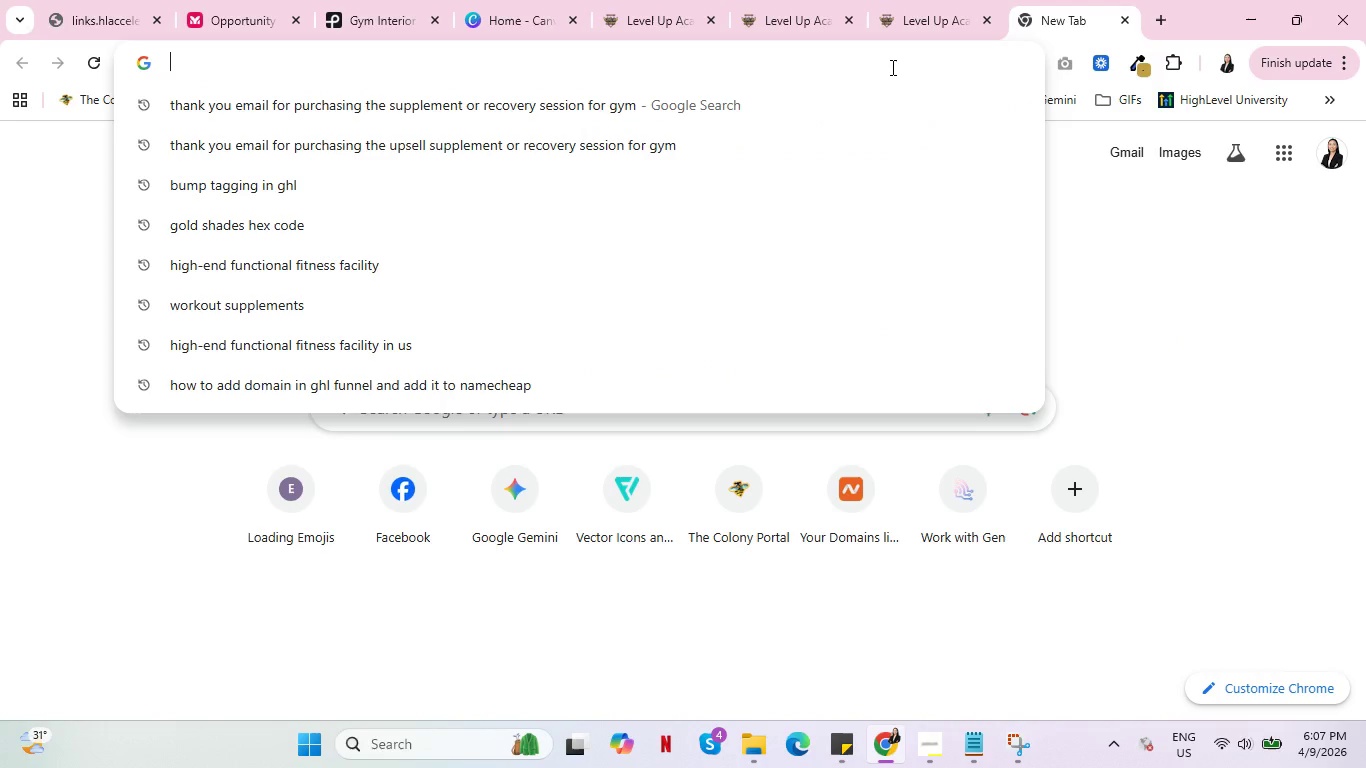 
key(Control+V)
 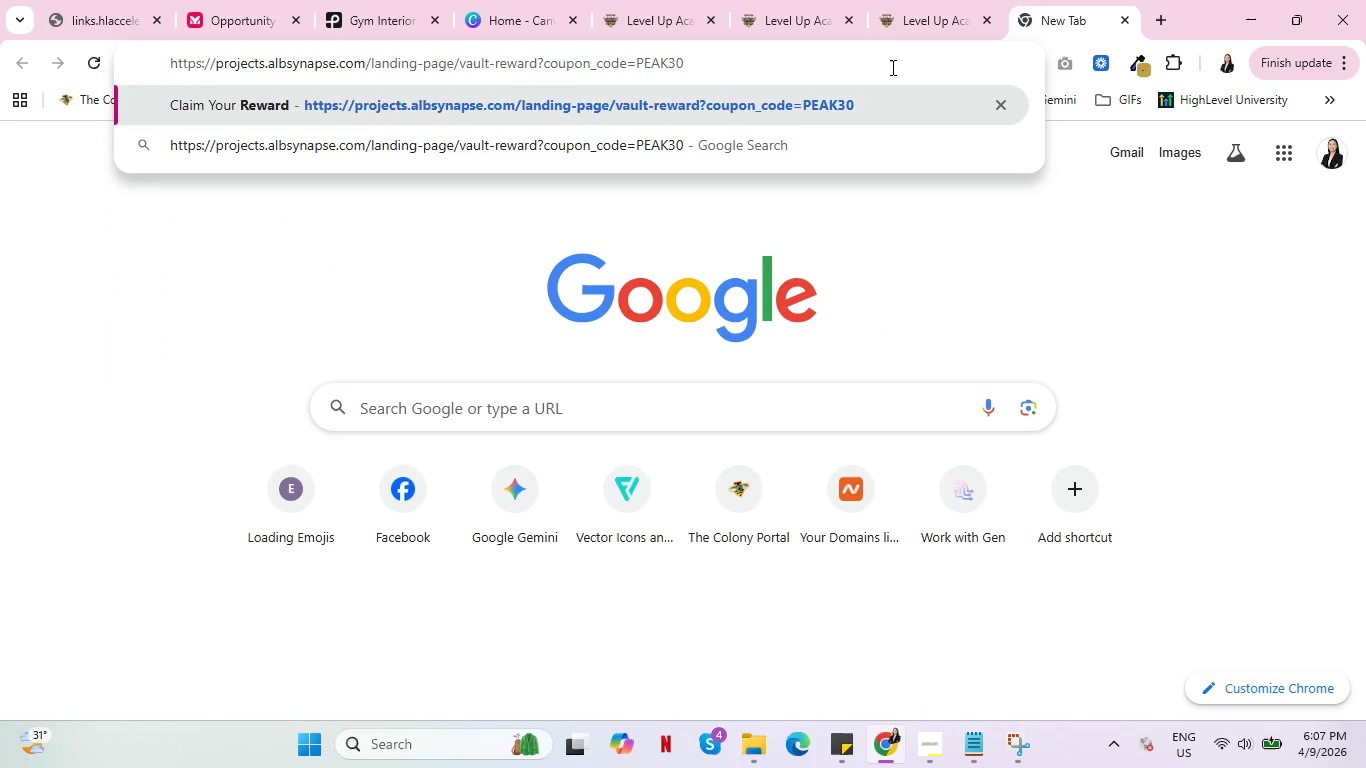 
key(Enter)
 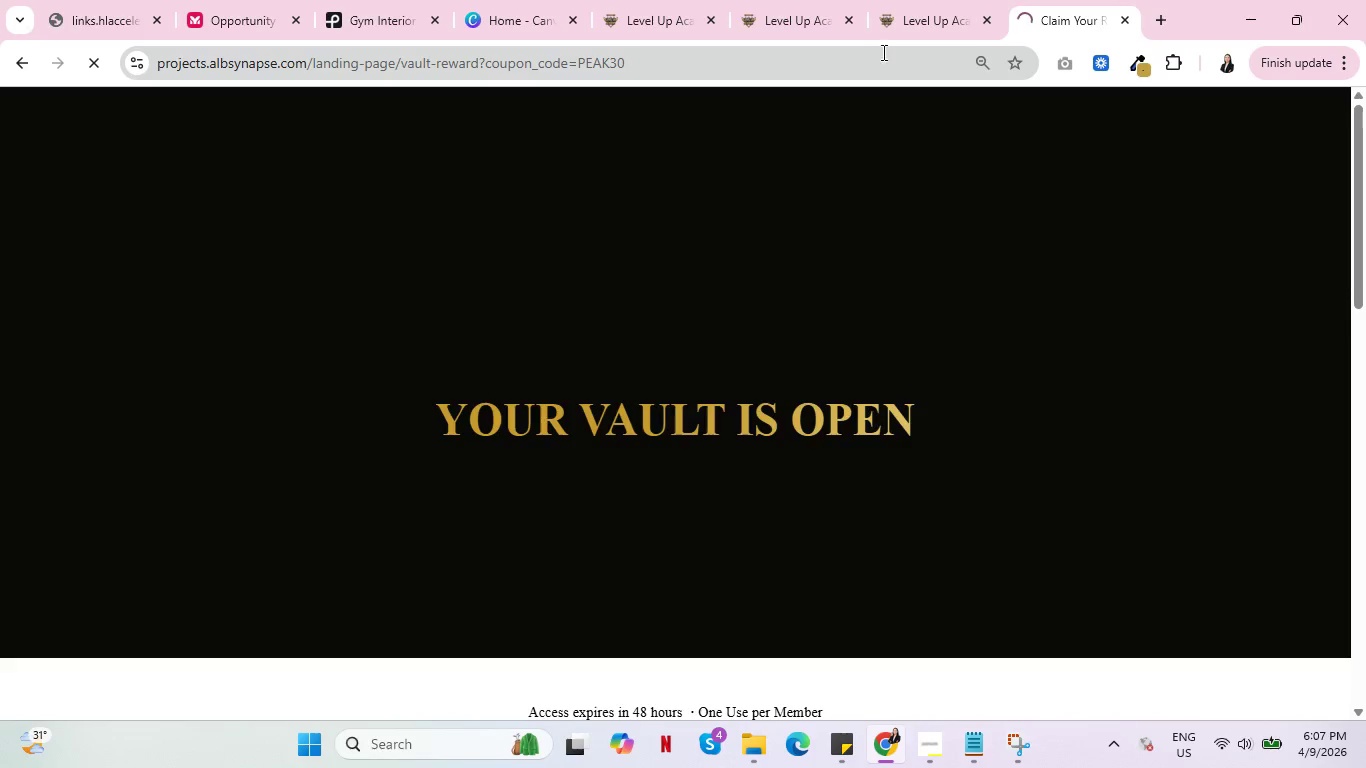 
mouse_move([843, 41])
 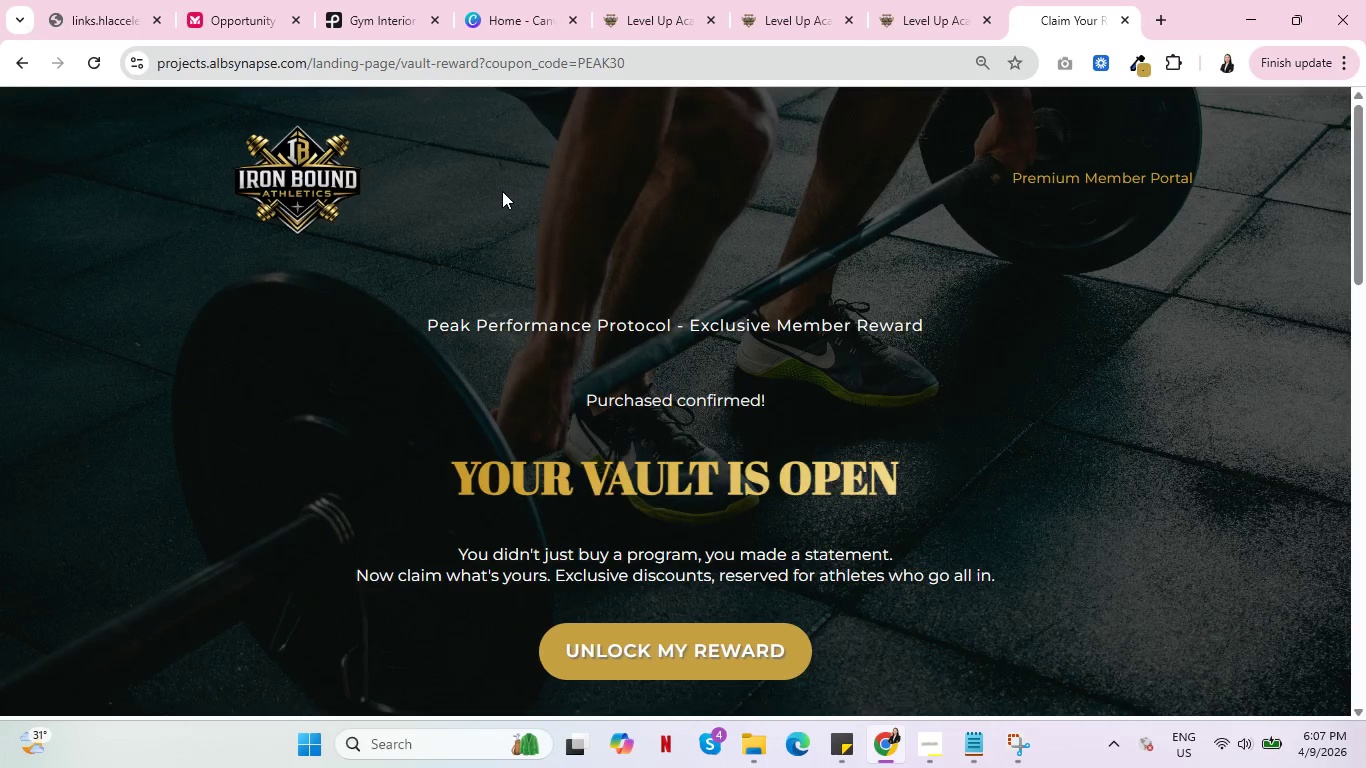 
wait(23.45)
 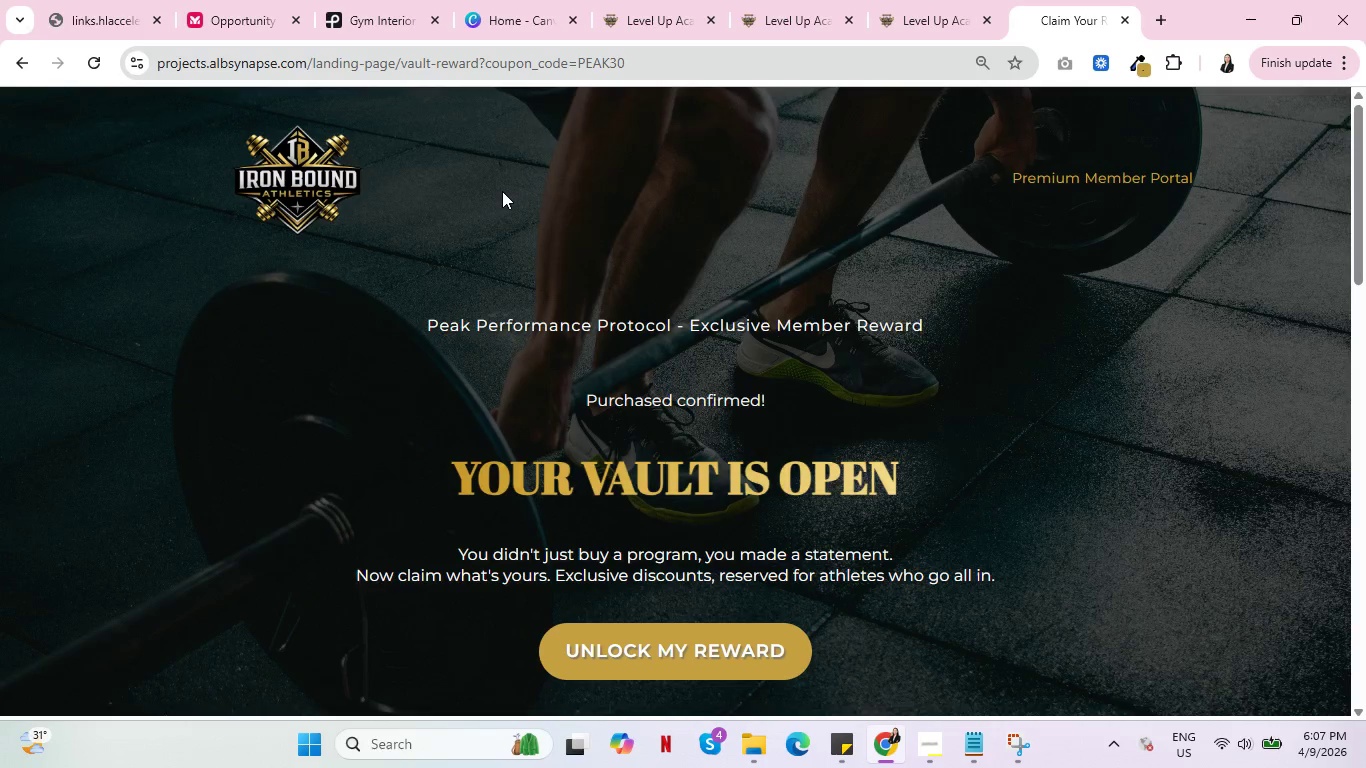 
left_click([945, 0])
 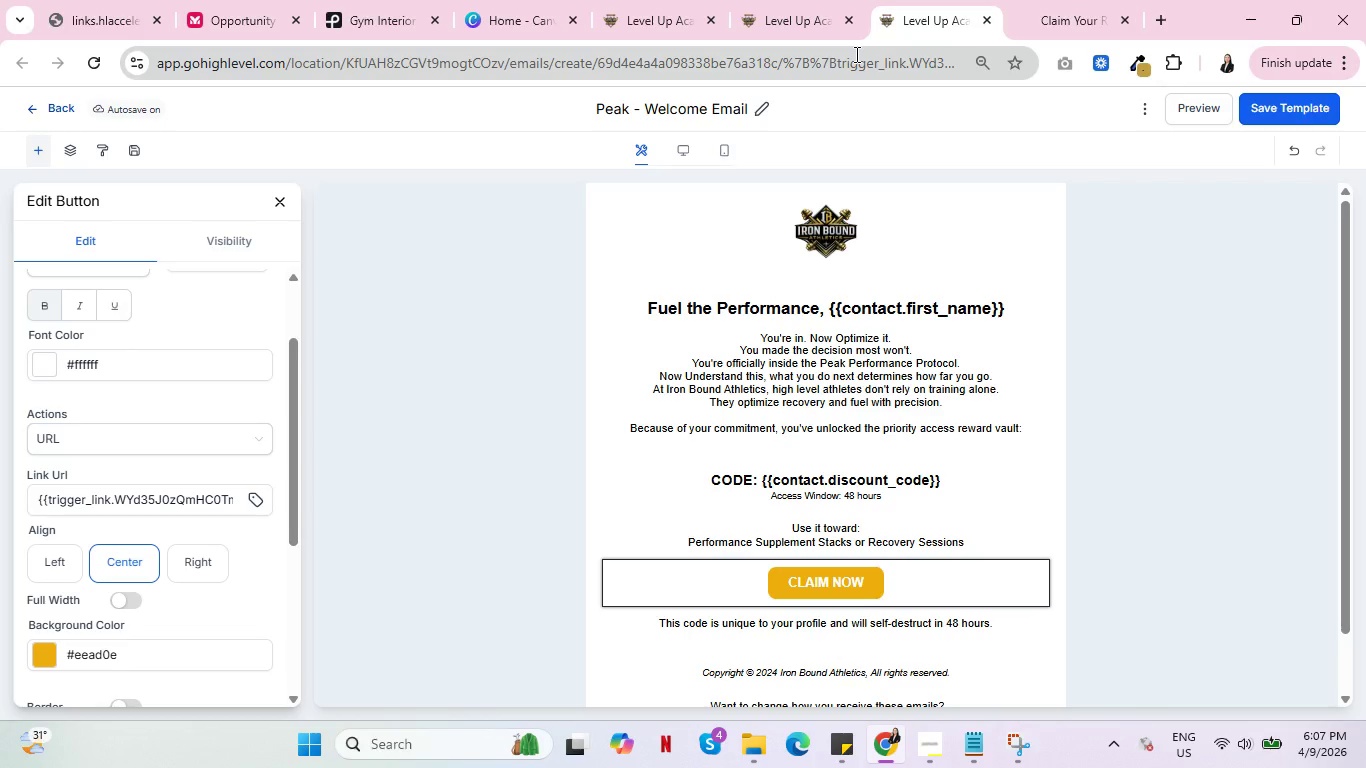 
wait(7.5)
 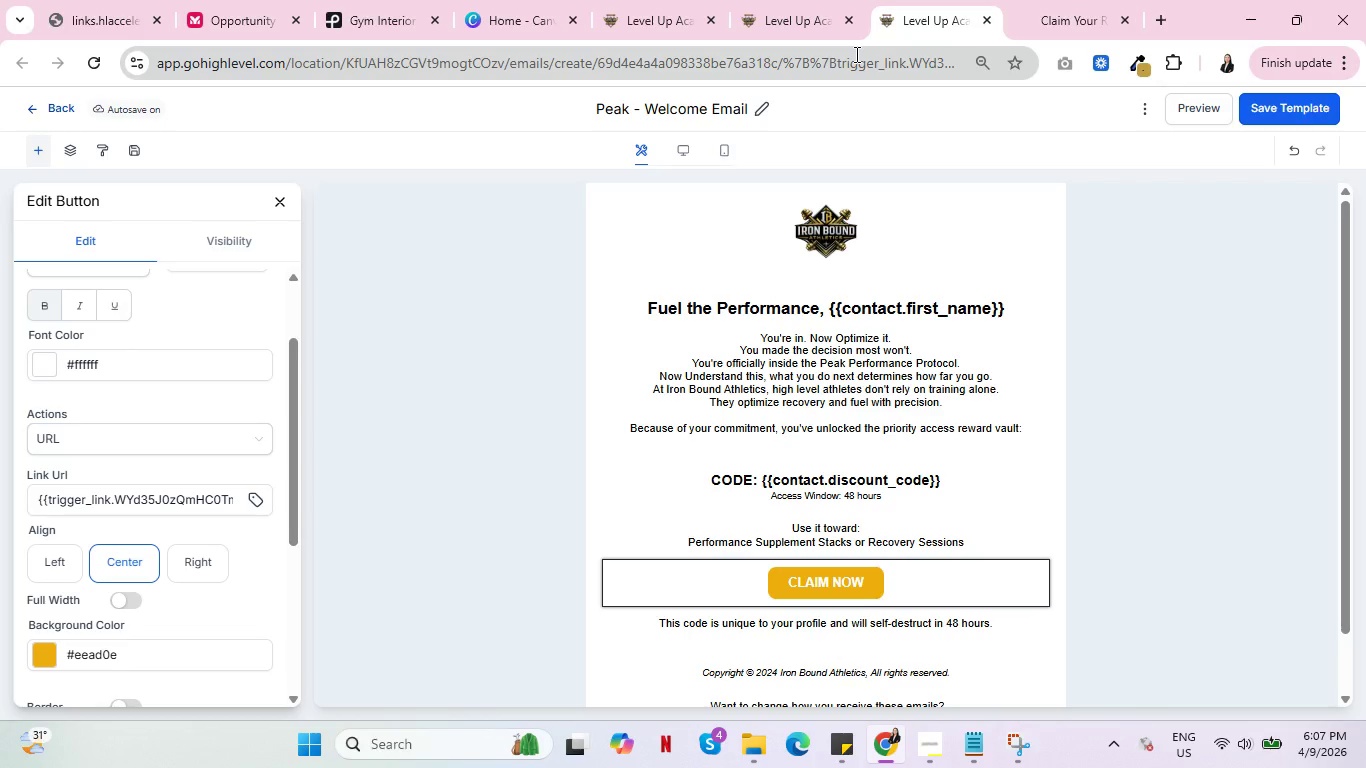 
left_click([663, 0])
 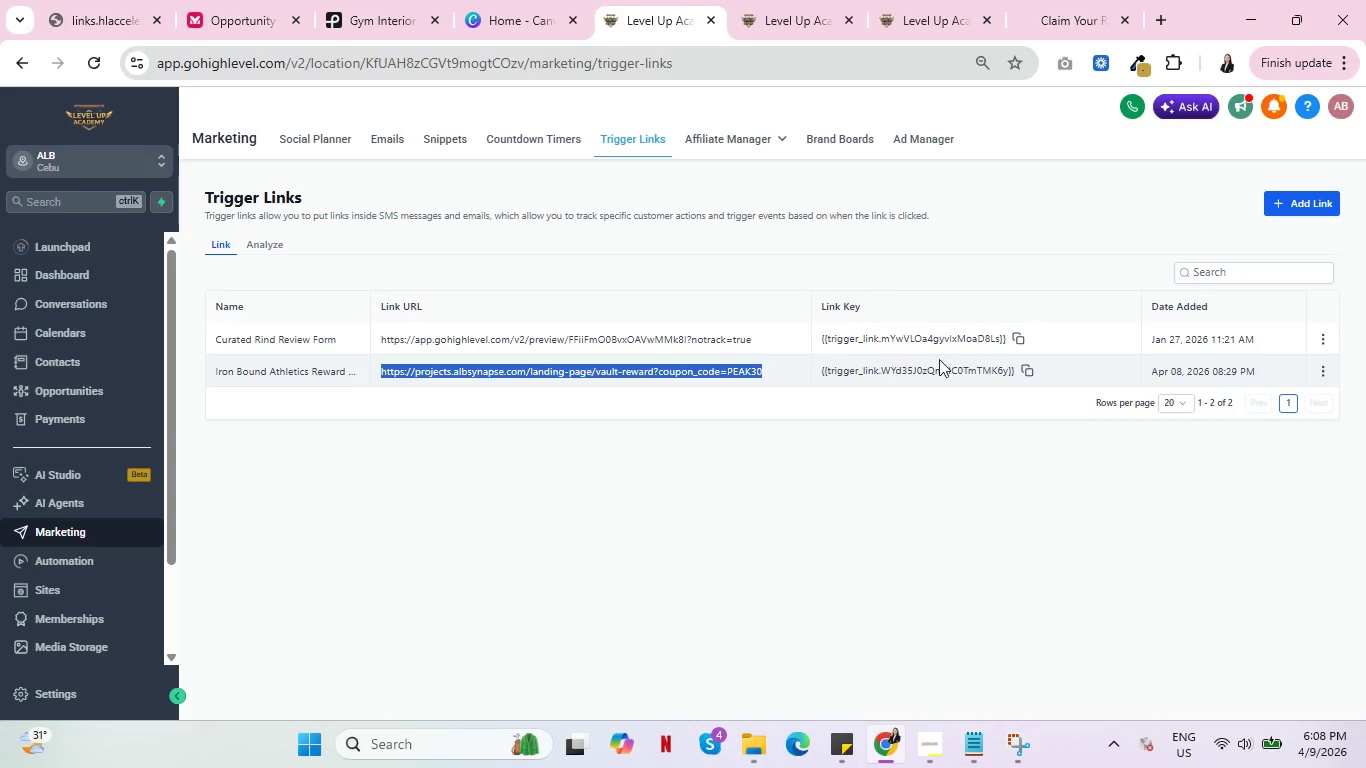 
left_click([822, 0])
 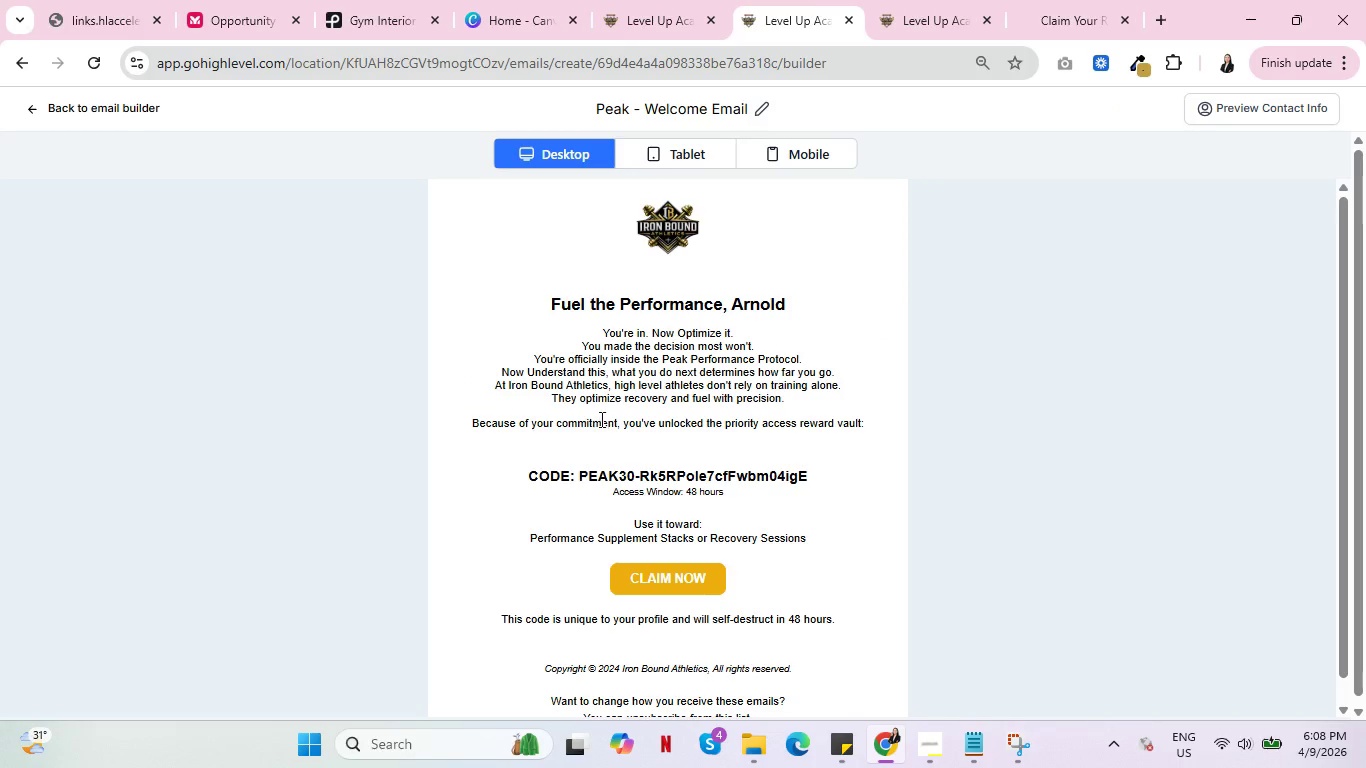 
left_click([32, 104])
 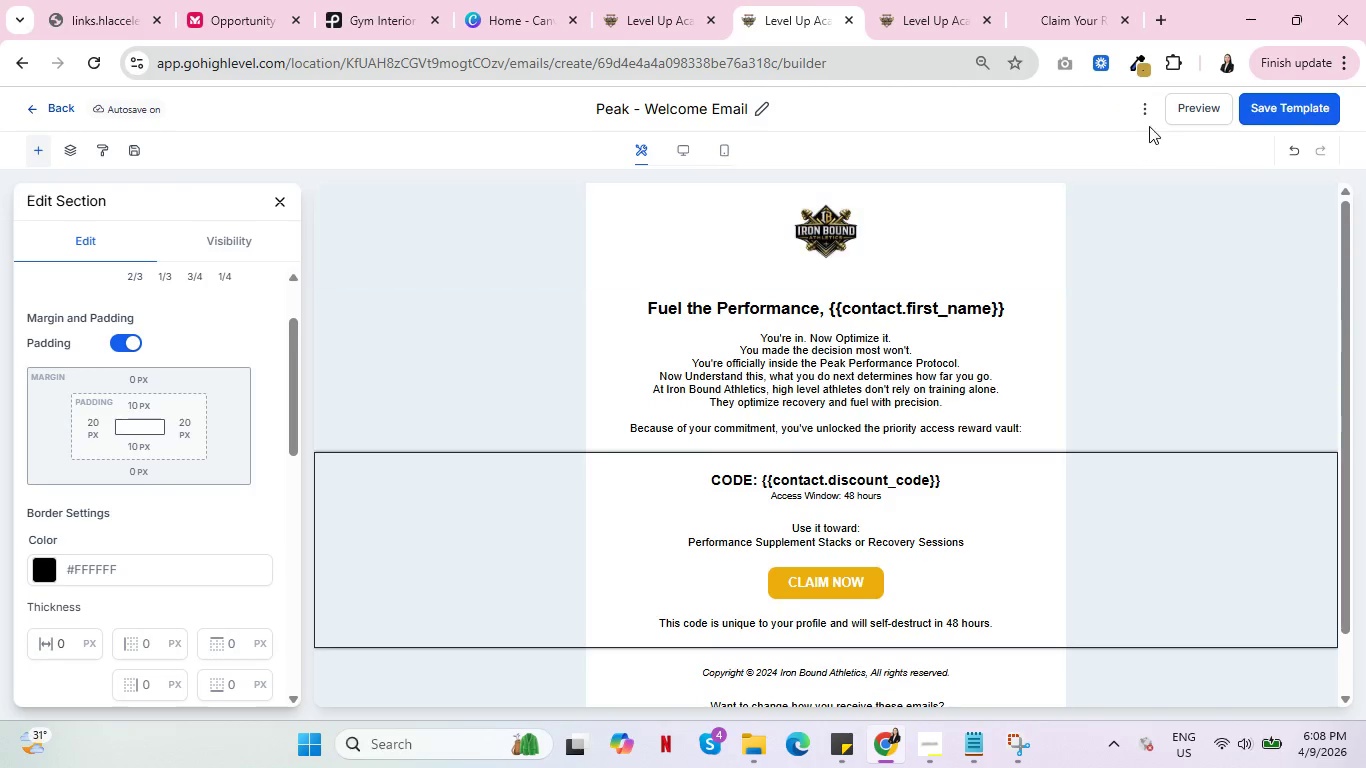 
left_click([1208, 102])
 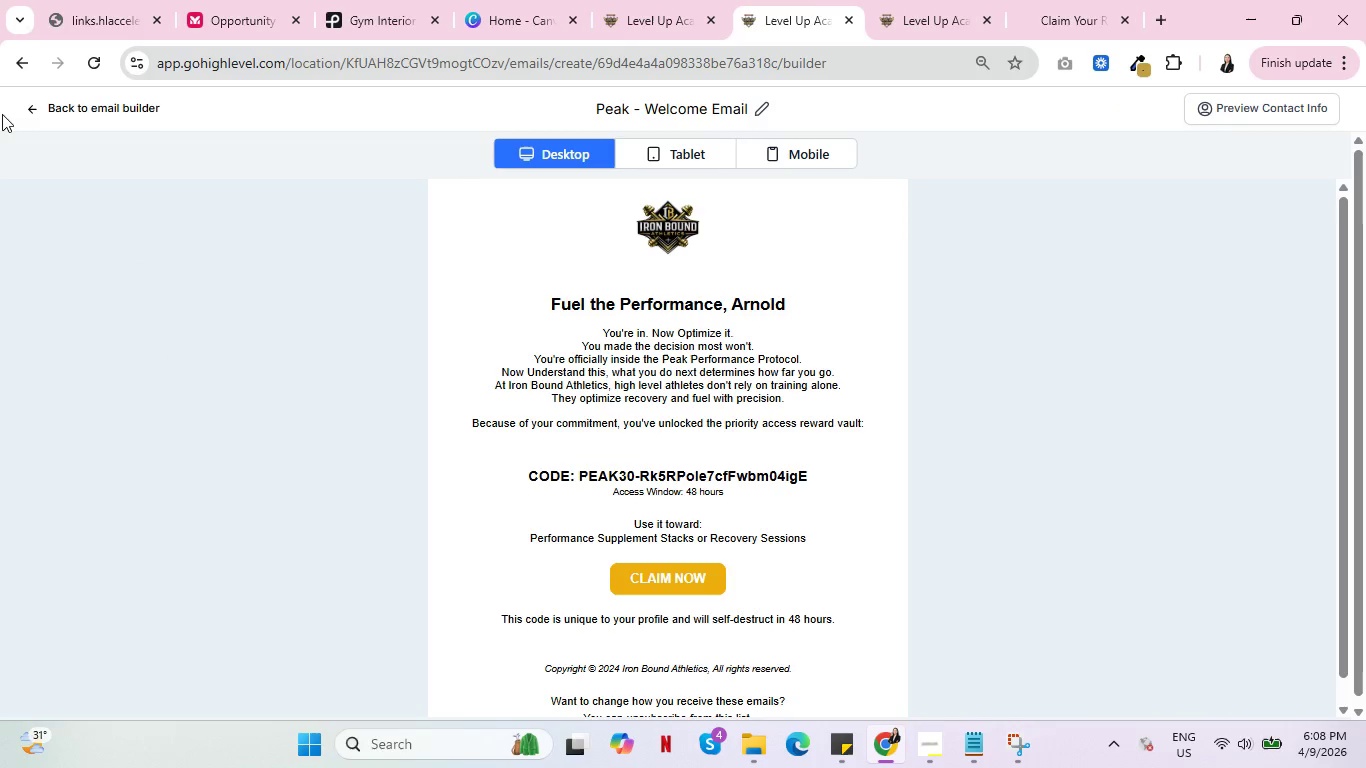 
left_click([29, 104])
 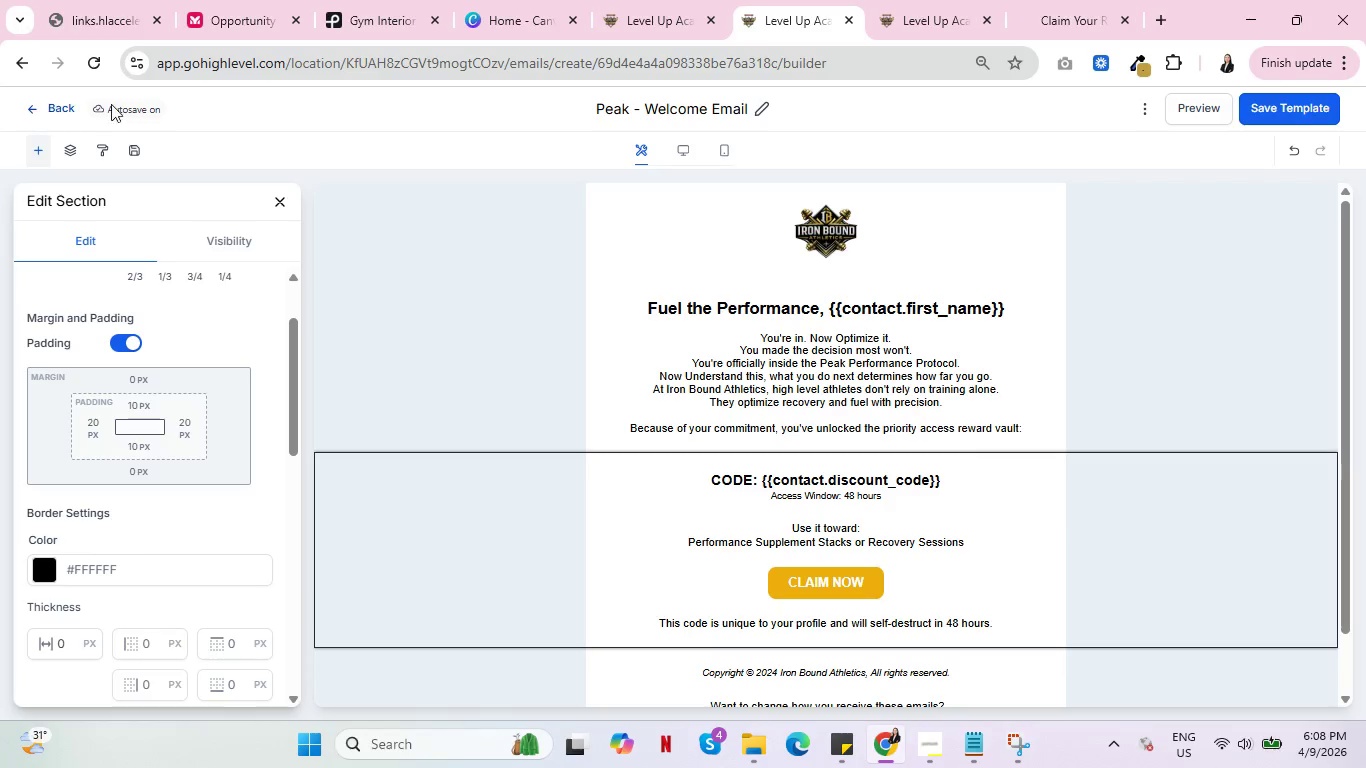 
mouse_move([1179, 91])
 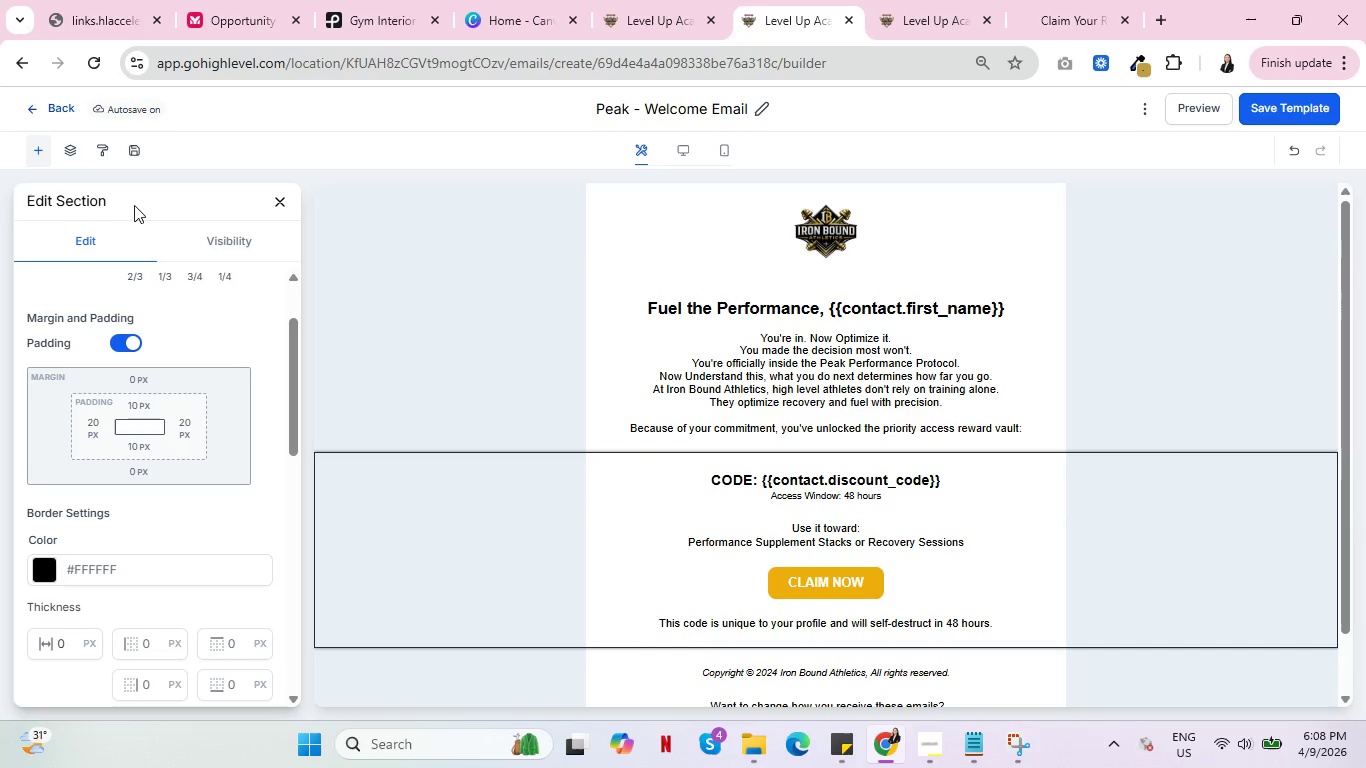 
left_click([30, 107])
 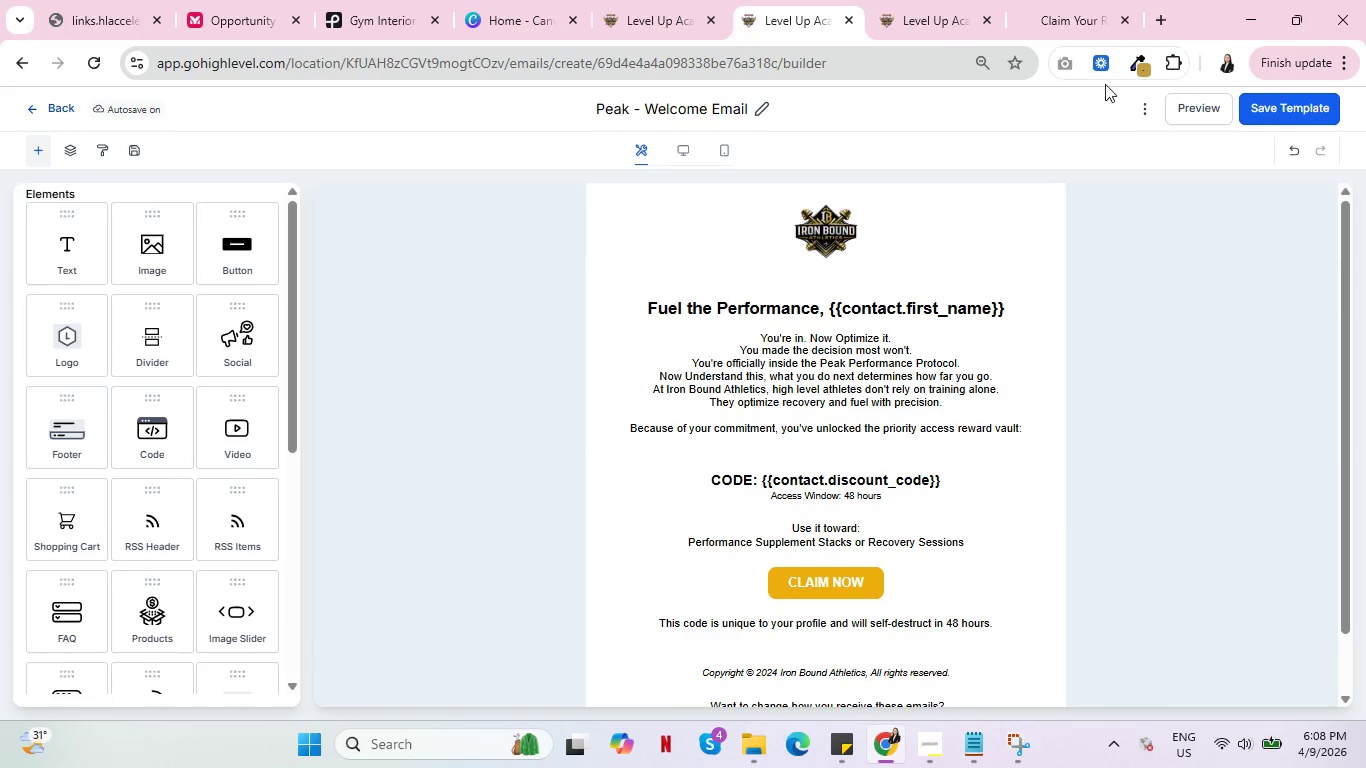 
left_click([1262, 110])
 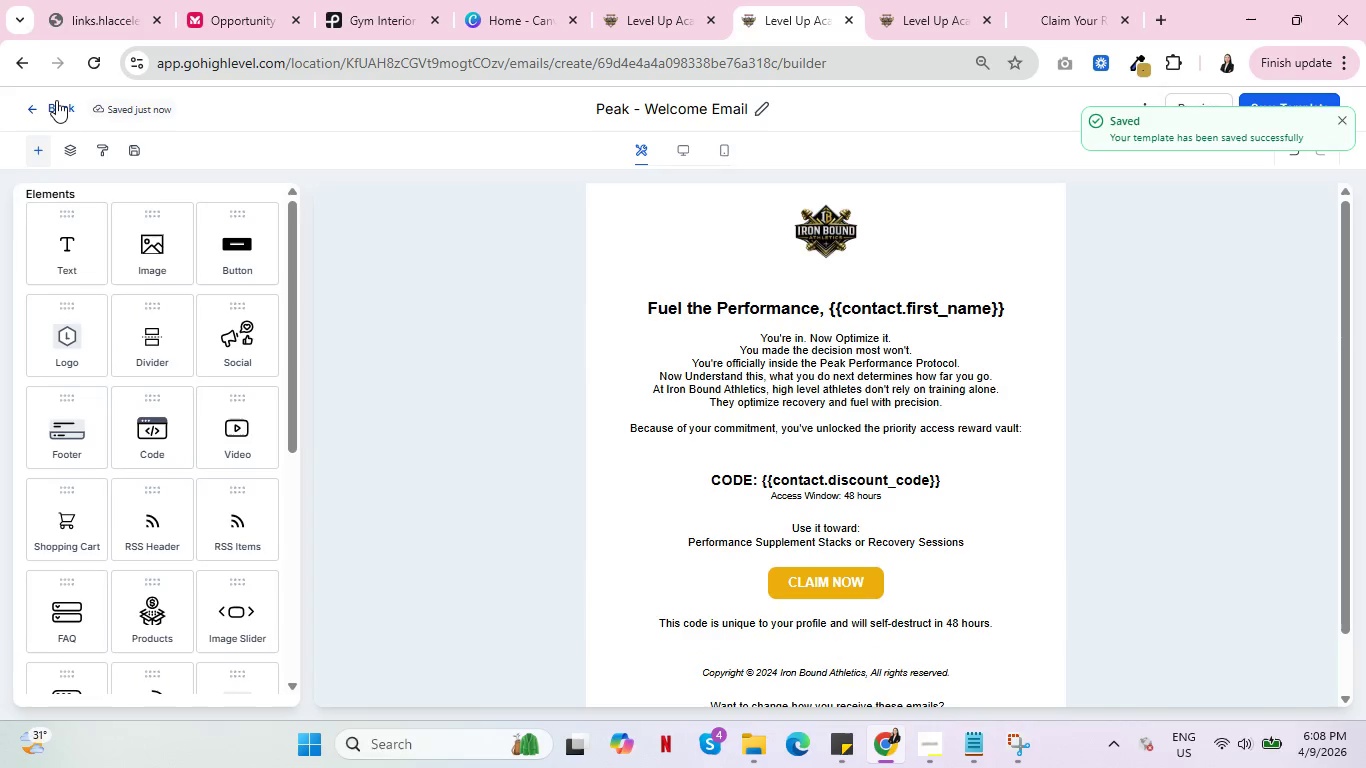 
left_click([58, 104])
 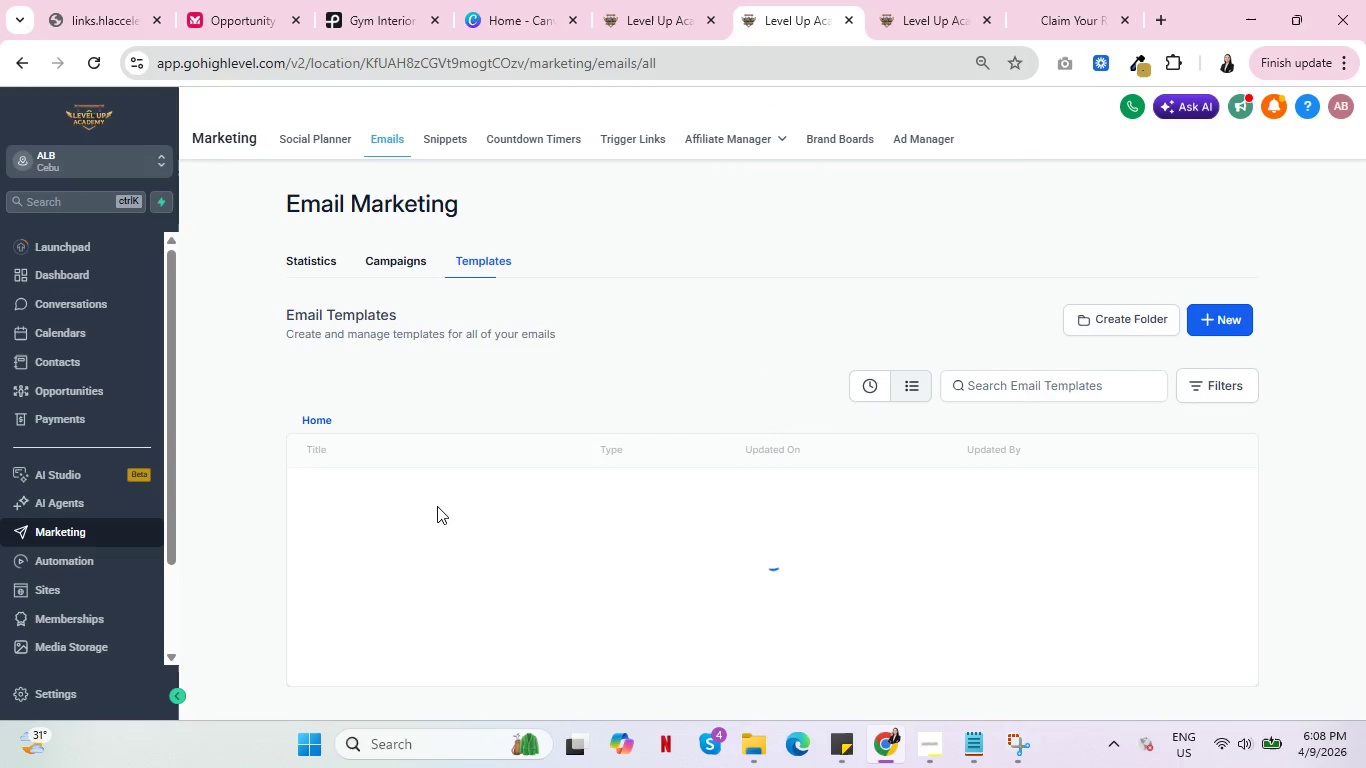 
scroll: coordinate [590, 459], scroll_direction: down, amount: 1.0
 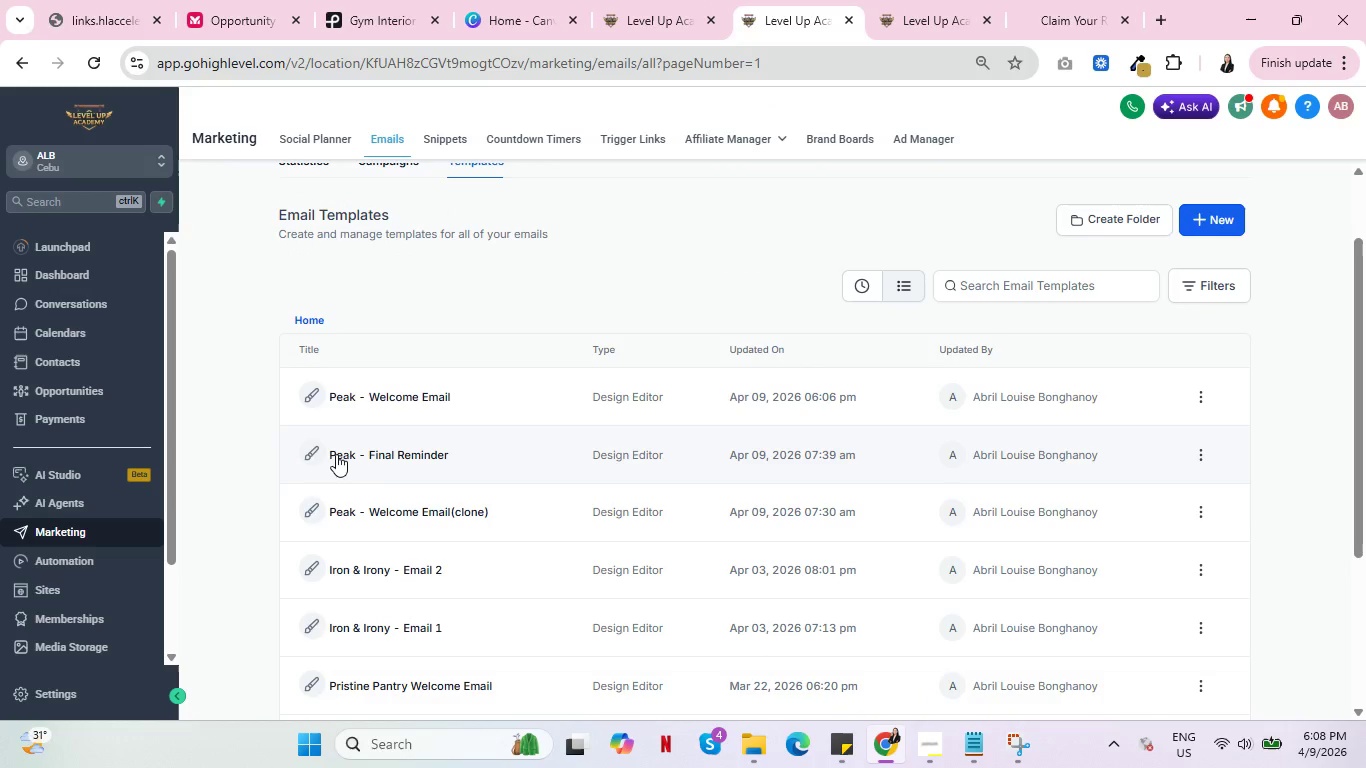 
left_click([310, 453])
 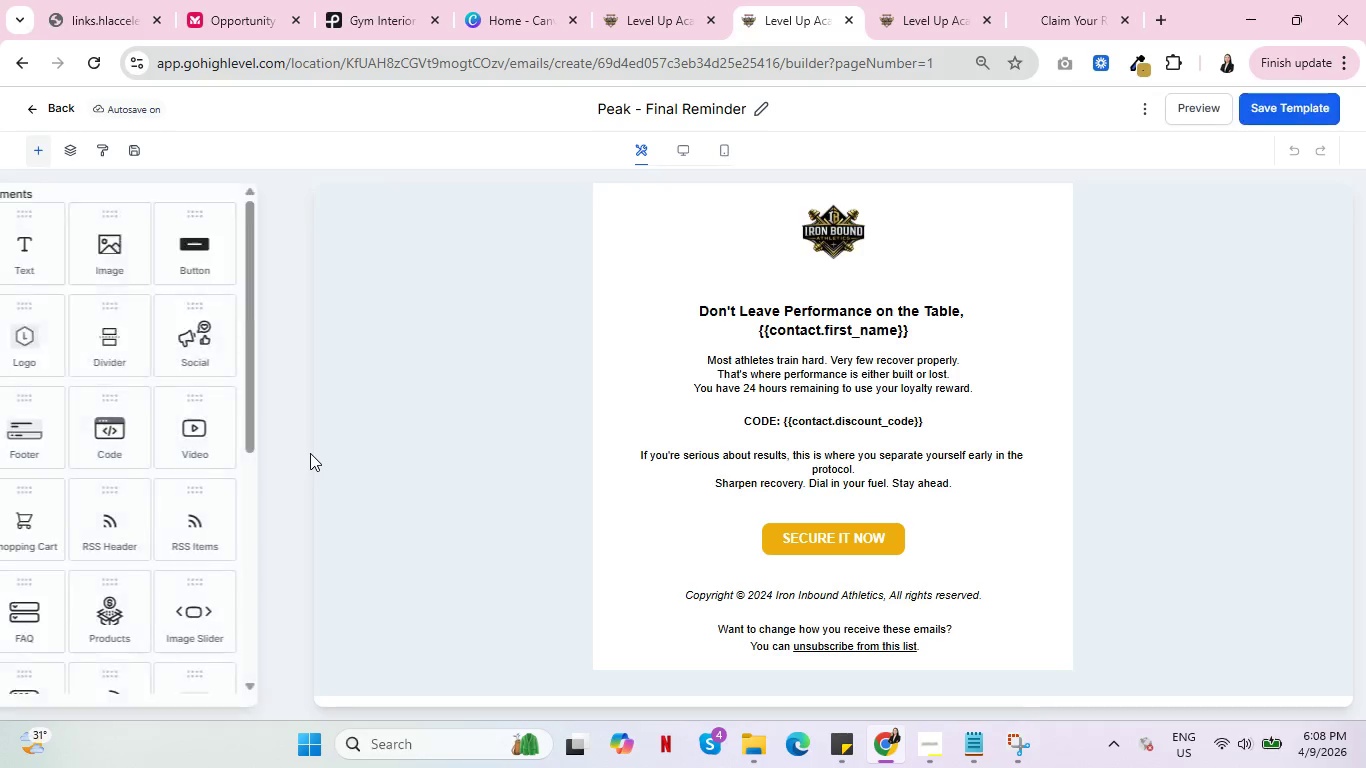 
left_click([837, 549])
 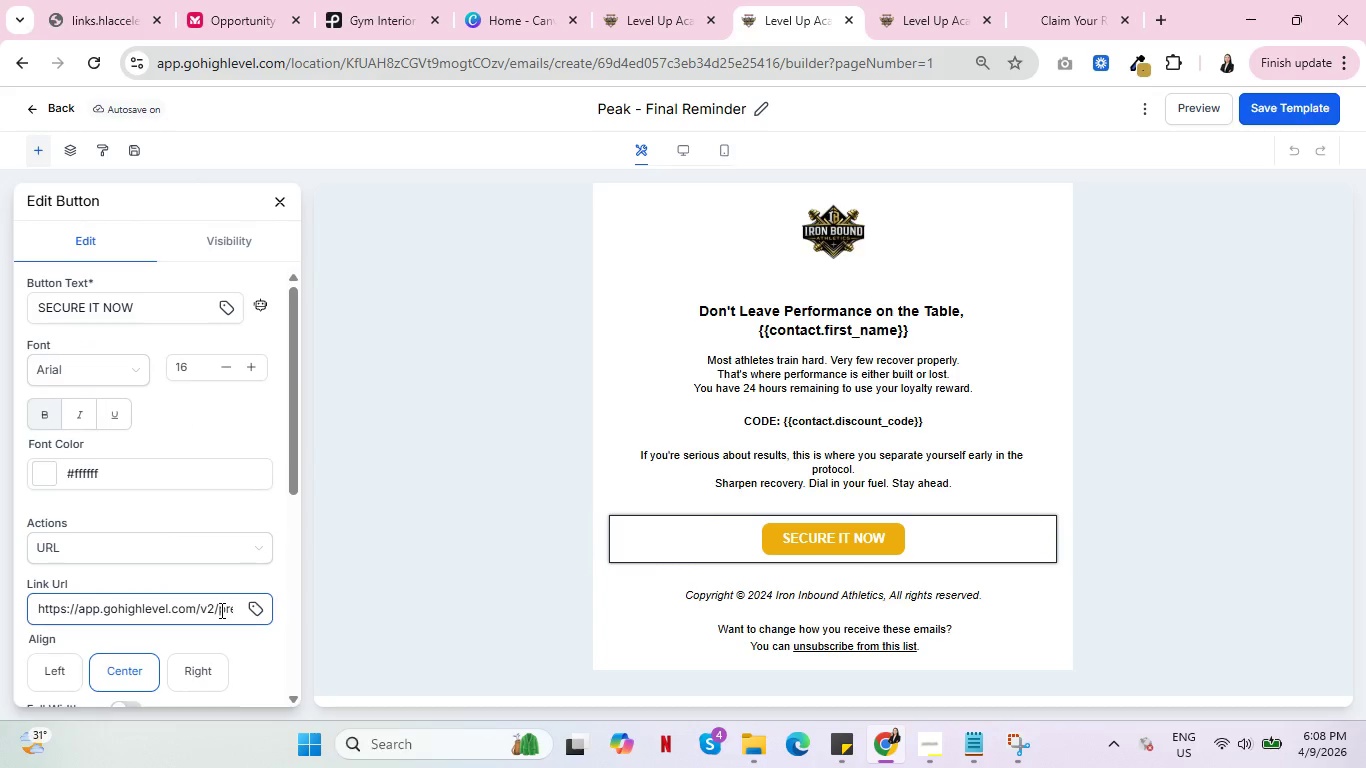 
left_click_drag(start_coordinate=[220, 610], to_coordinate=[239, 616])
 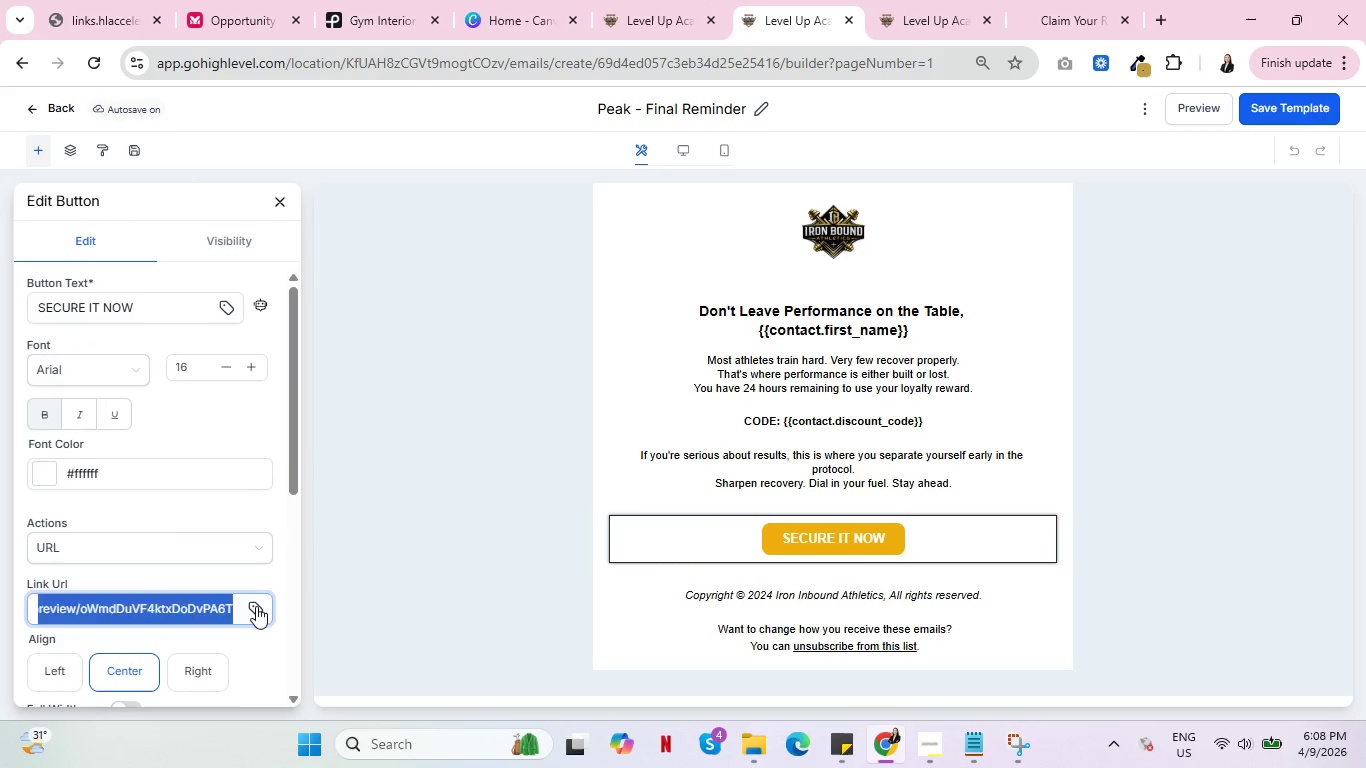 
left_click([256, 606])
 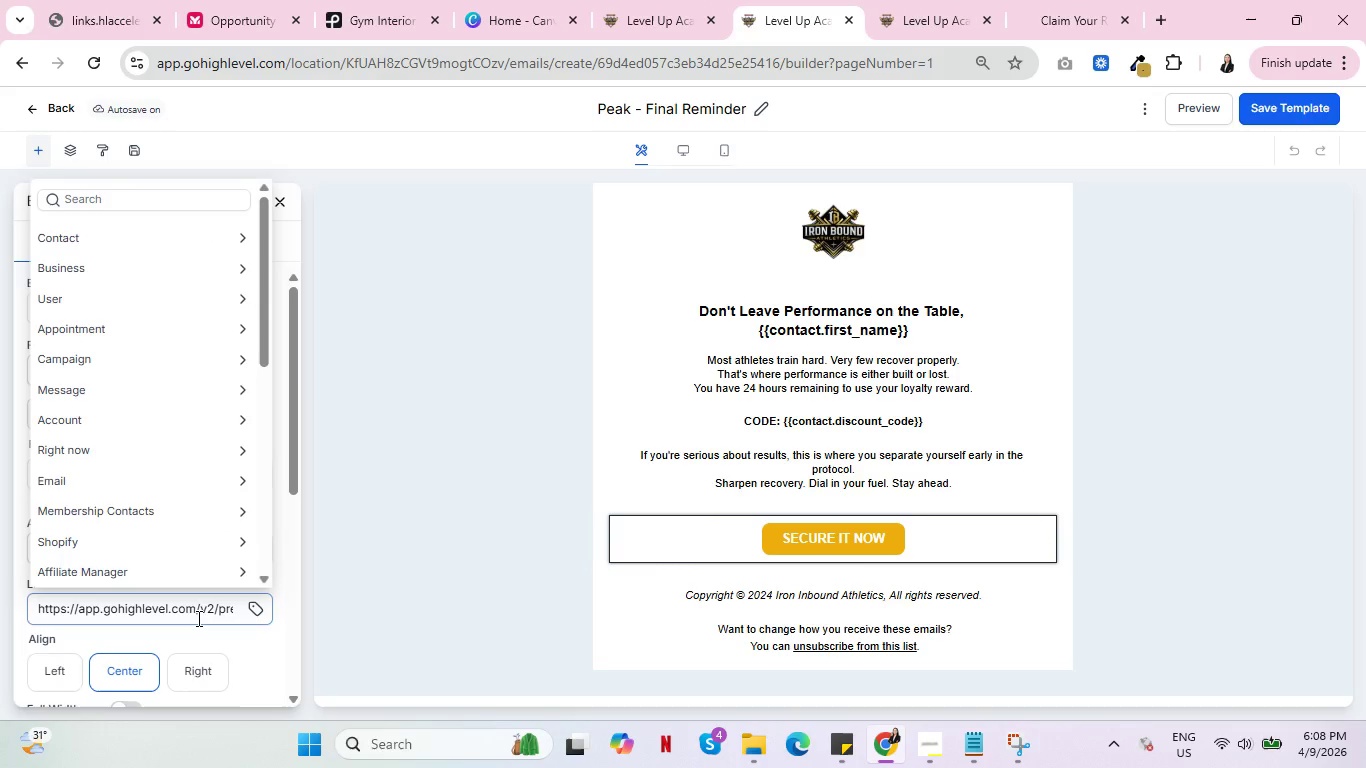 
double_click([197, 618])
 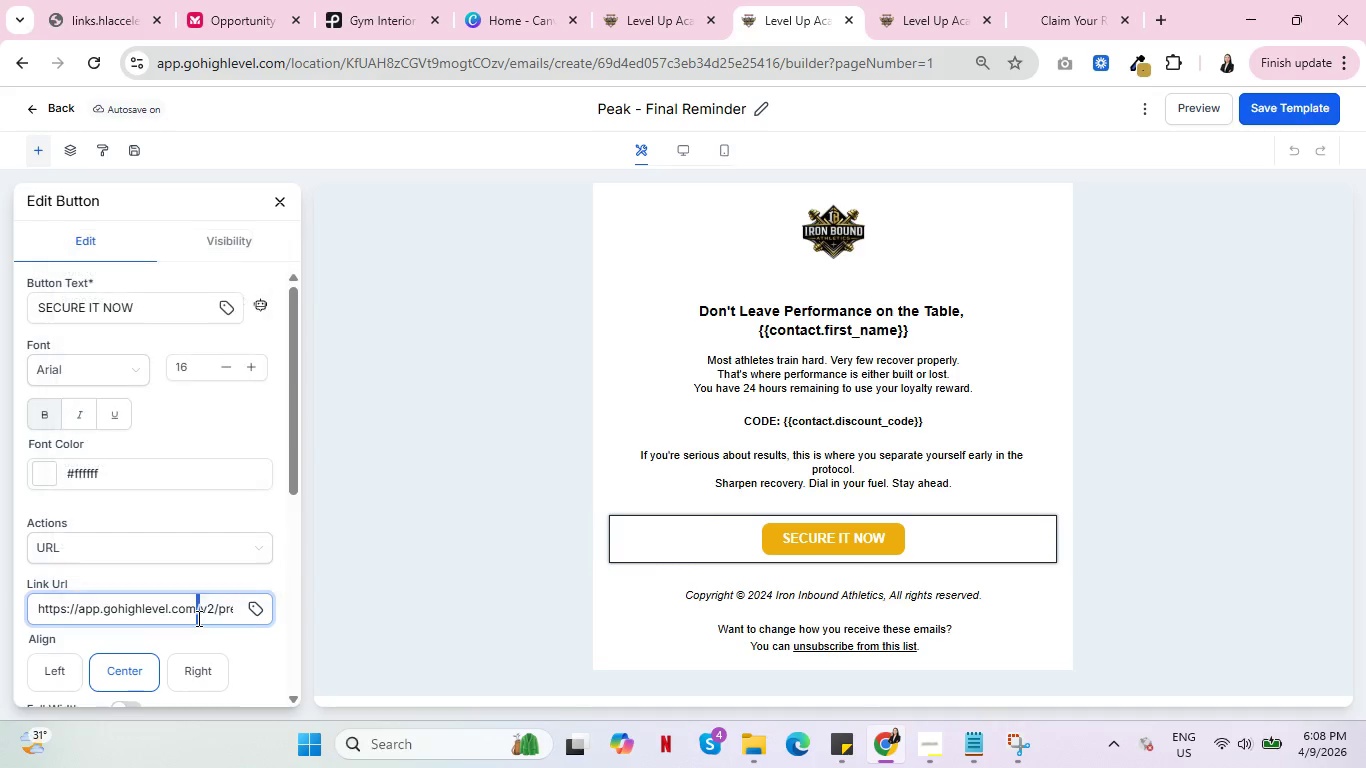 
triple_click([197, 618])
 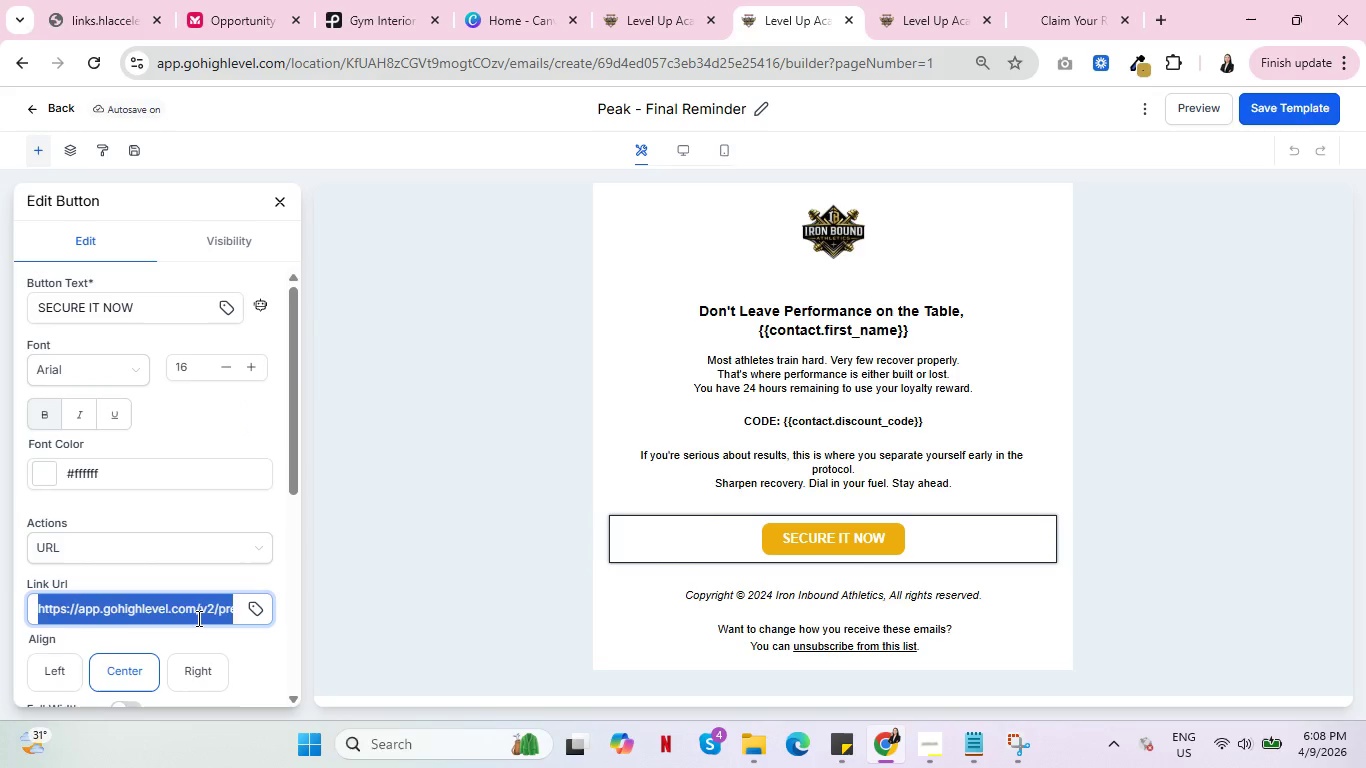 
key(Backspace)
 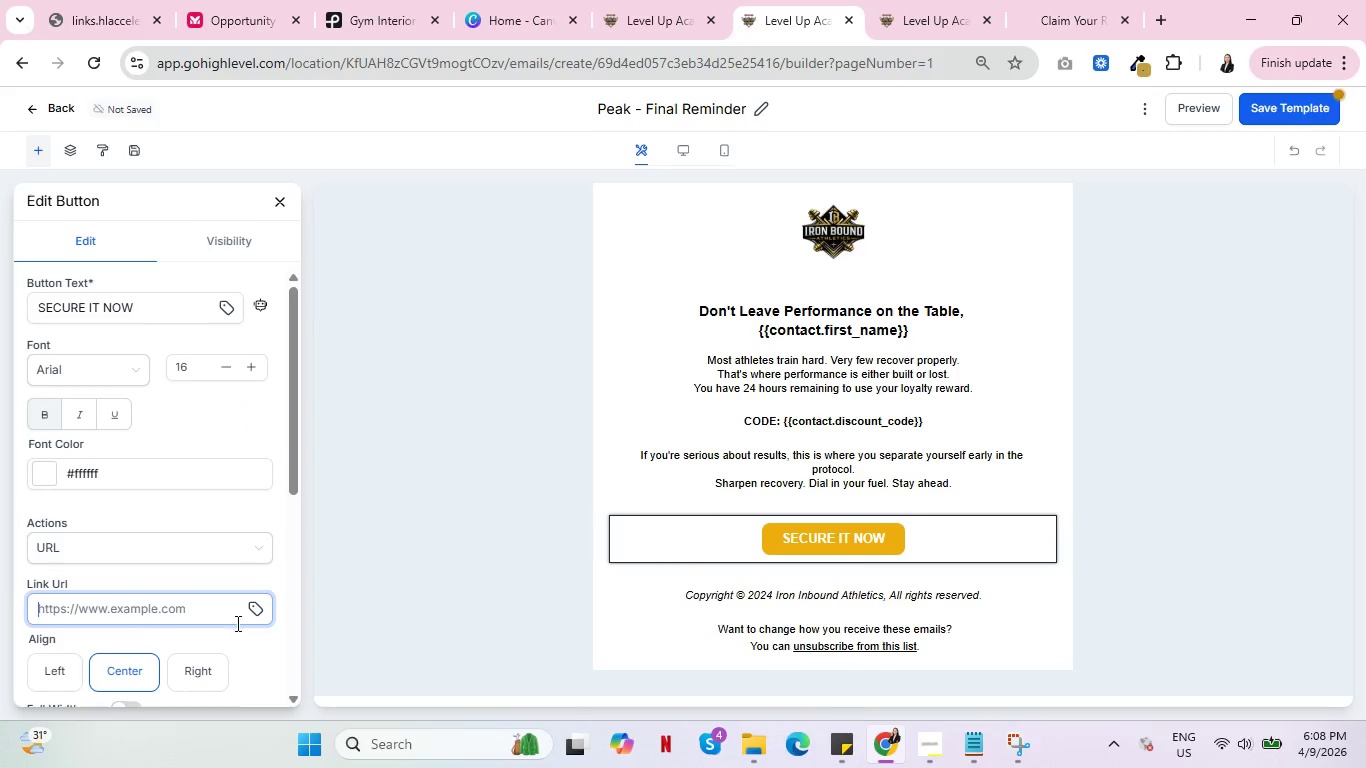 
left_click([257, 606])
 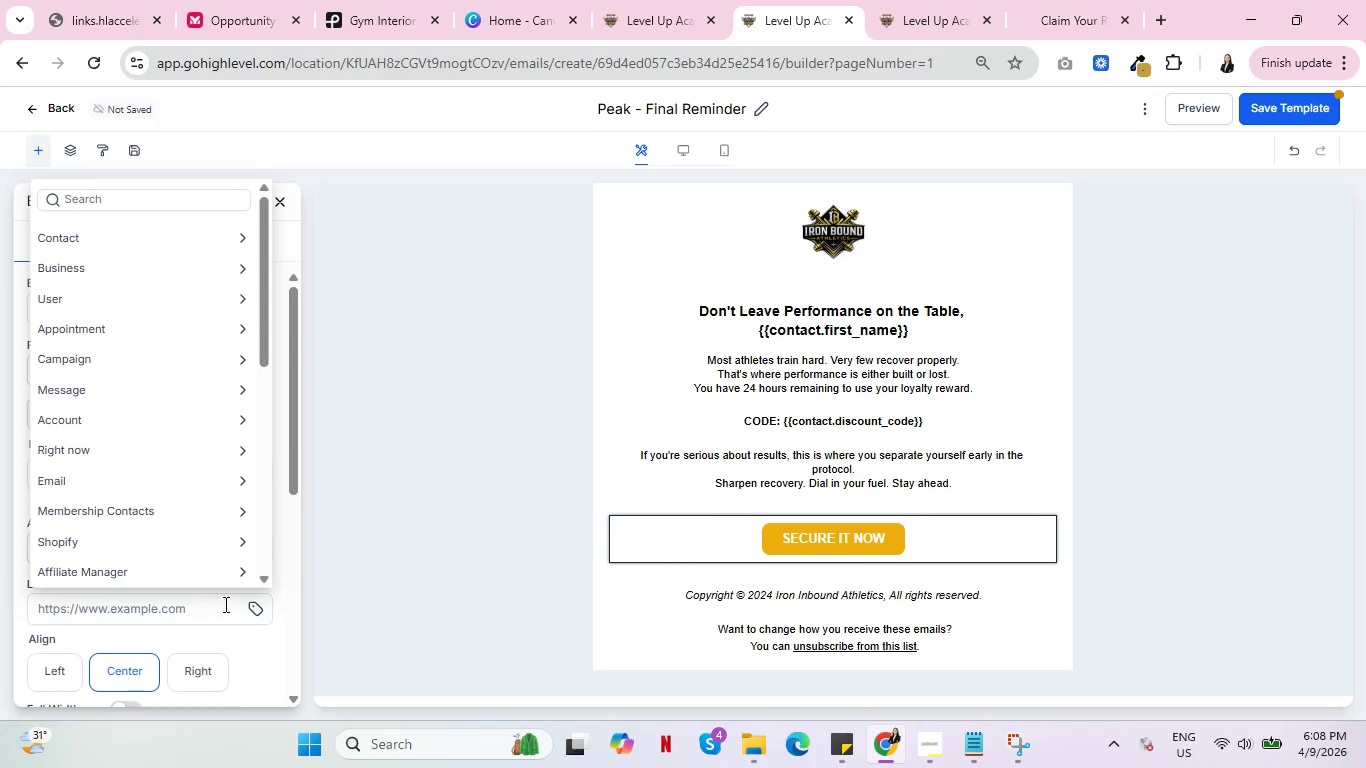 
scroll: coordinate [137, 515], scroll_direction: down, amount: 6.0
 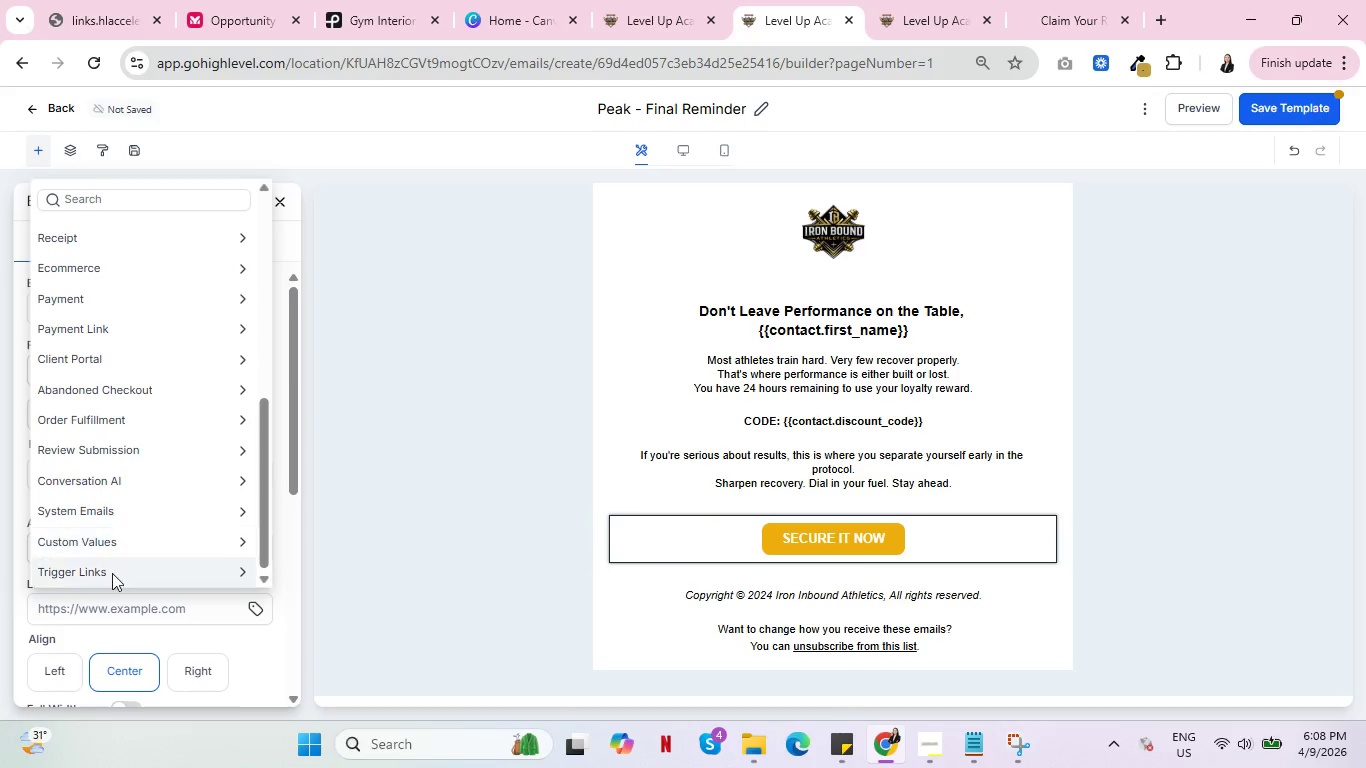 
left_click([112, 579])
 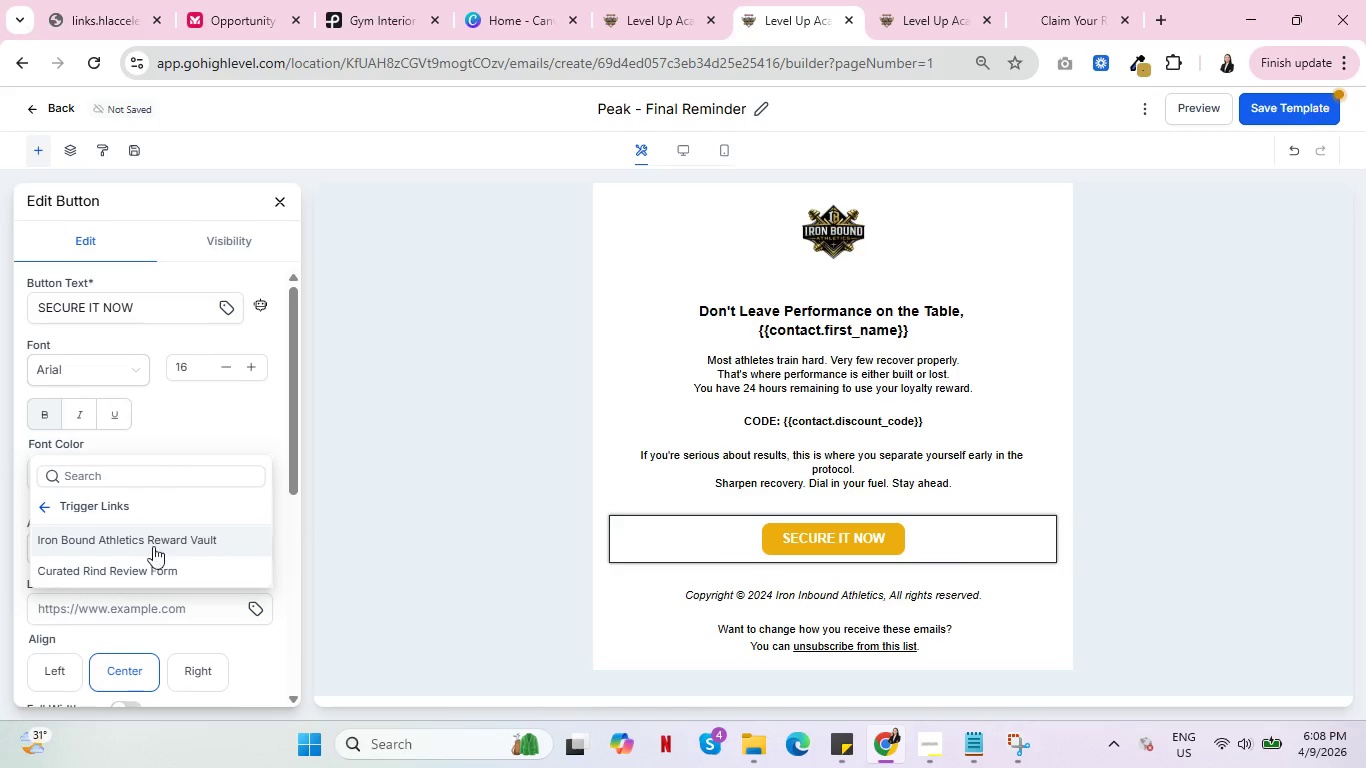 
left_click([158, 541])
 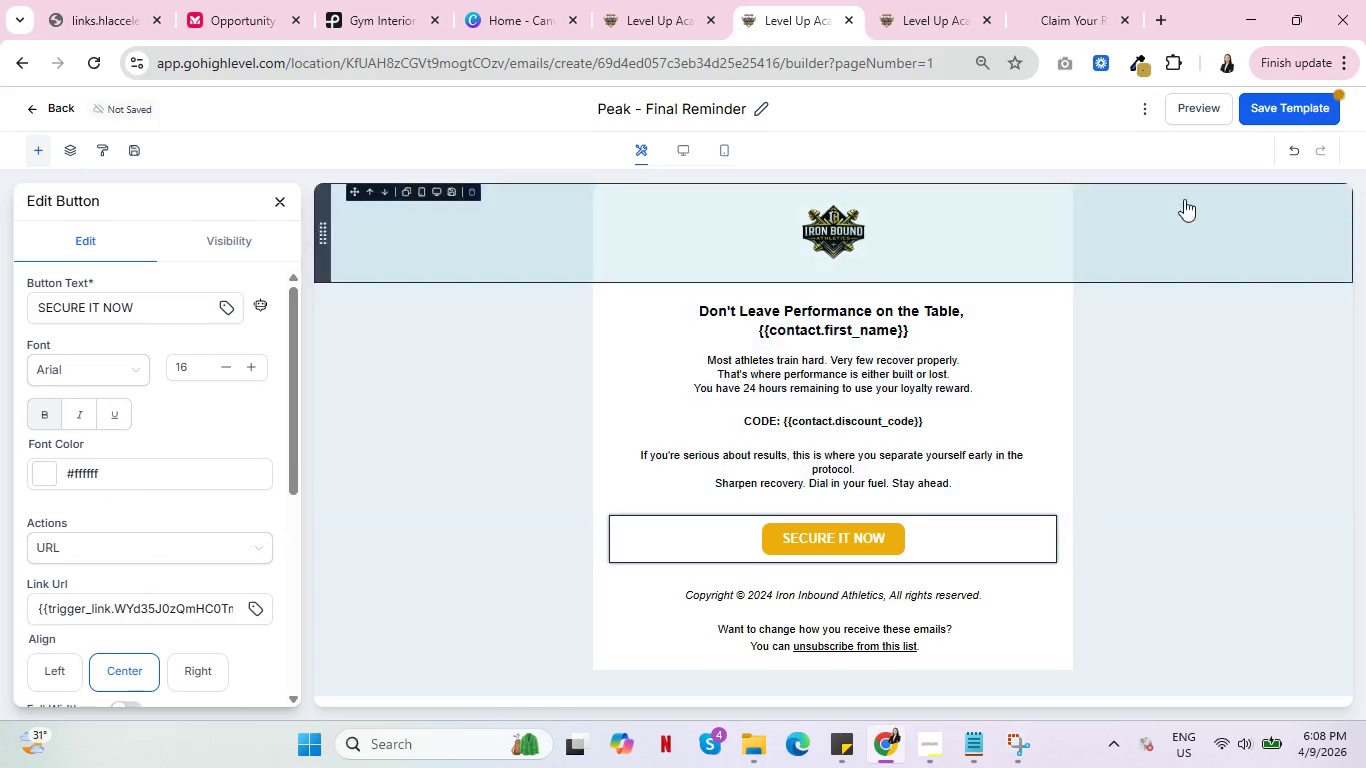 
left_click([1277, 99])
 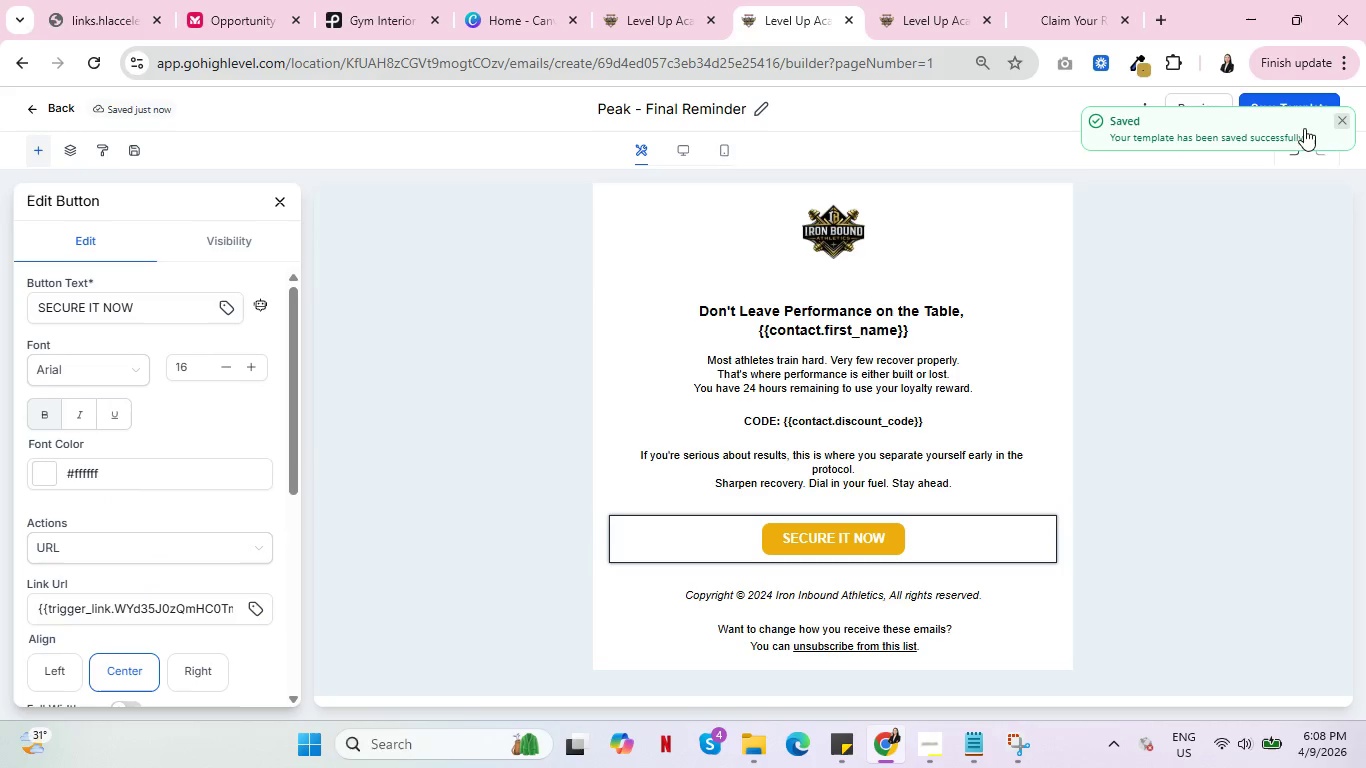 
left_click([273, 199])
 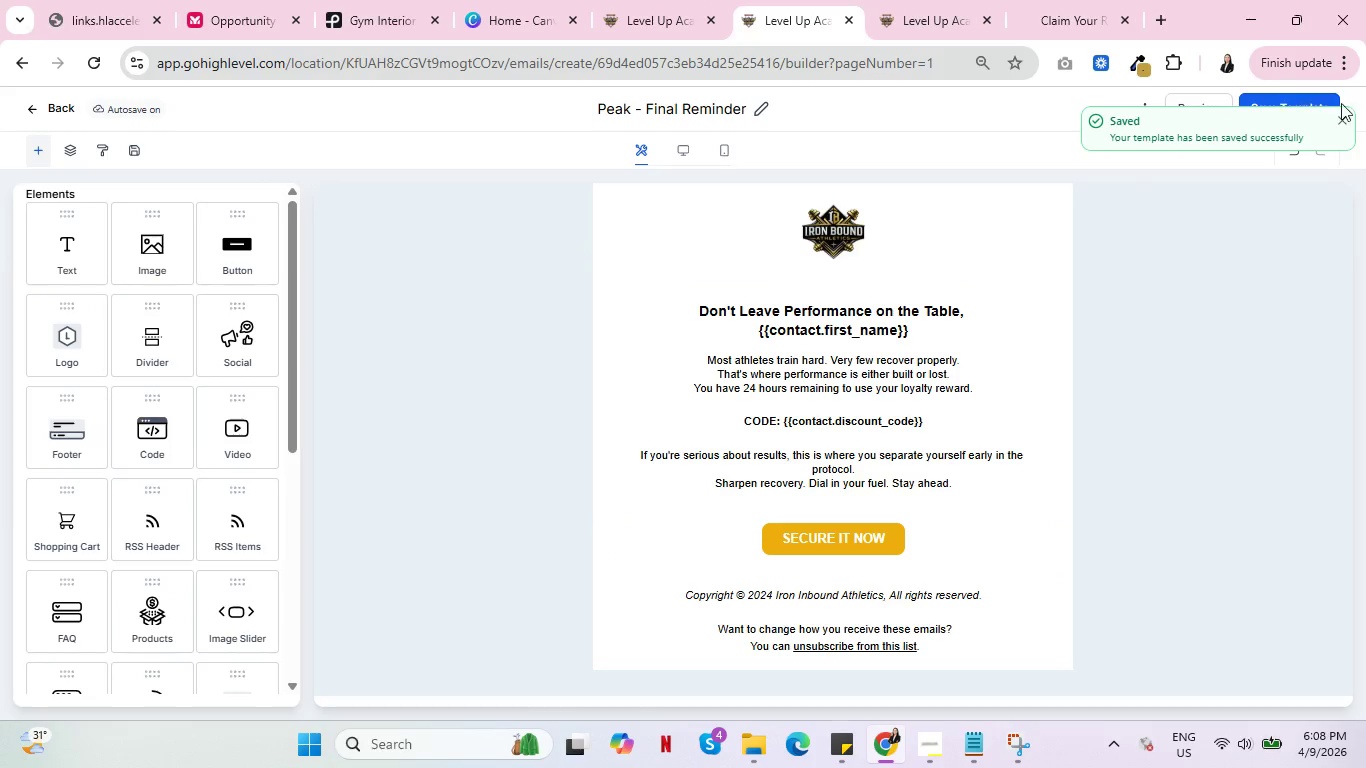 
left_click([1344, 116])
 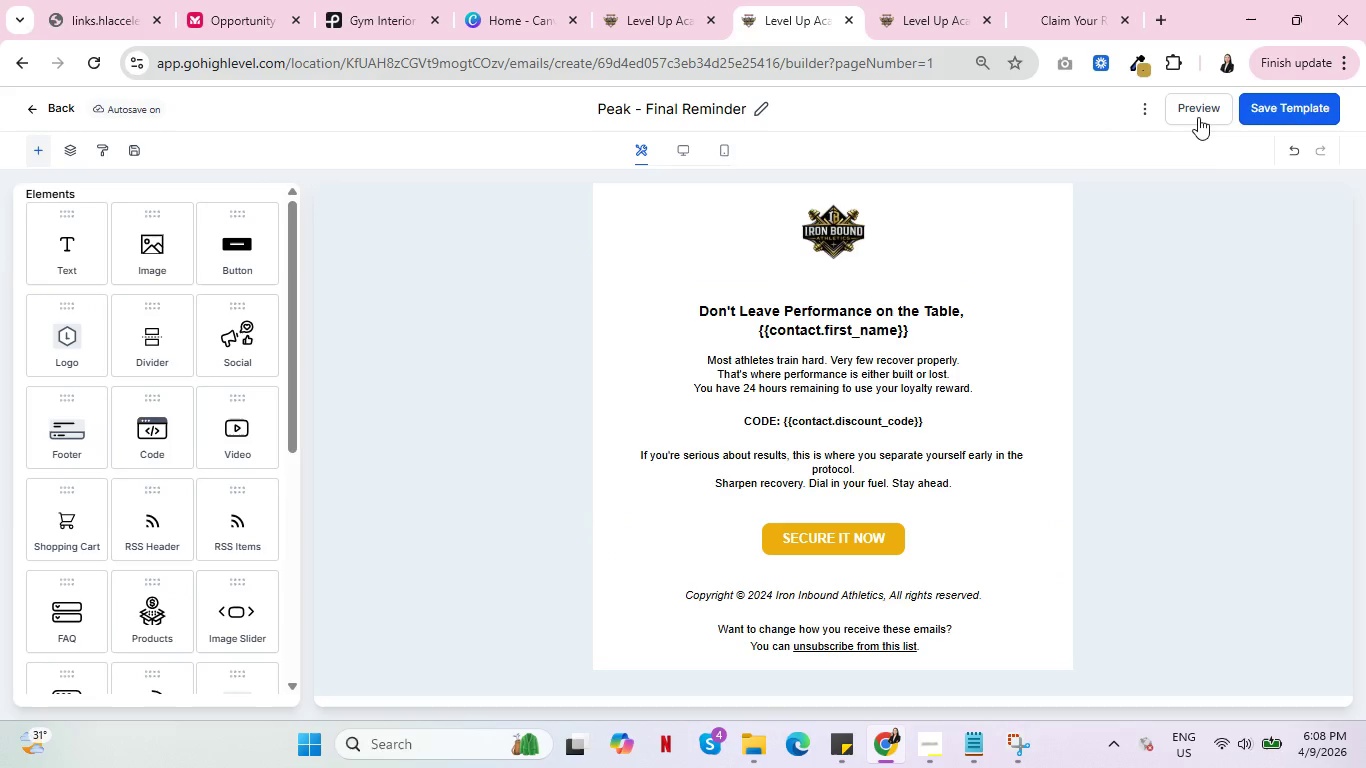 
left_click([1197, 109])
 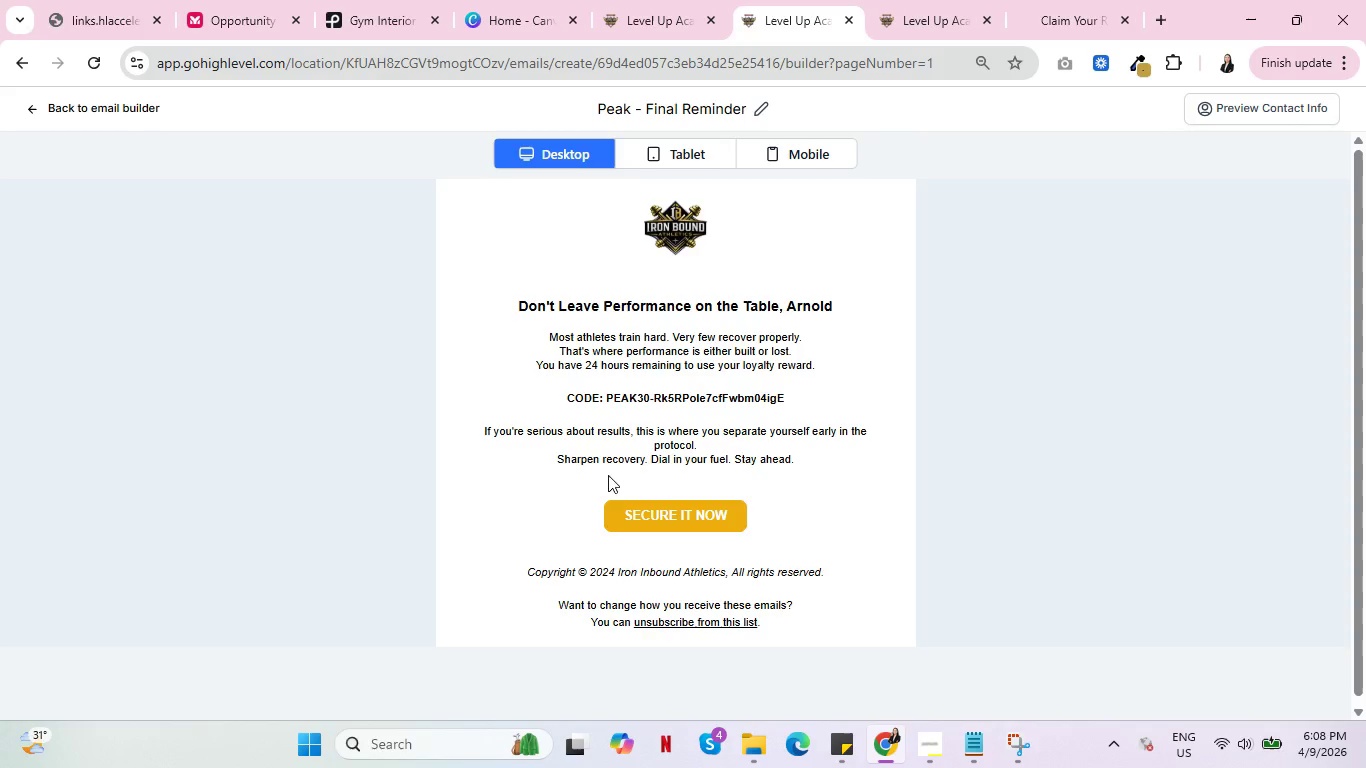 
left_click([666, 508])
 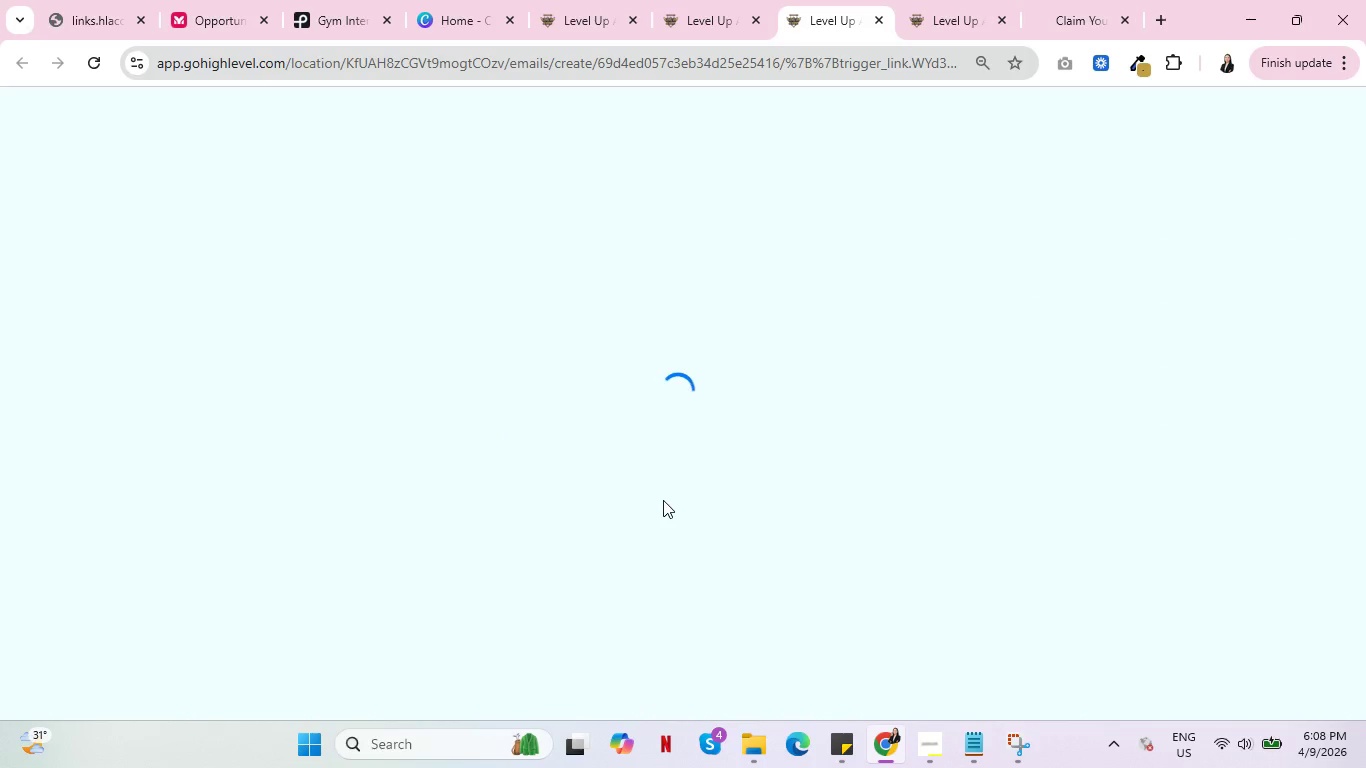 
wait(5.56)
 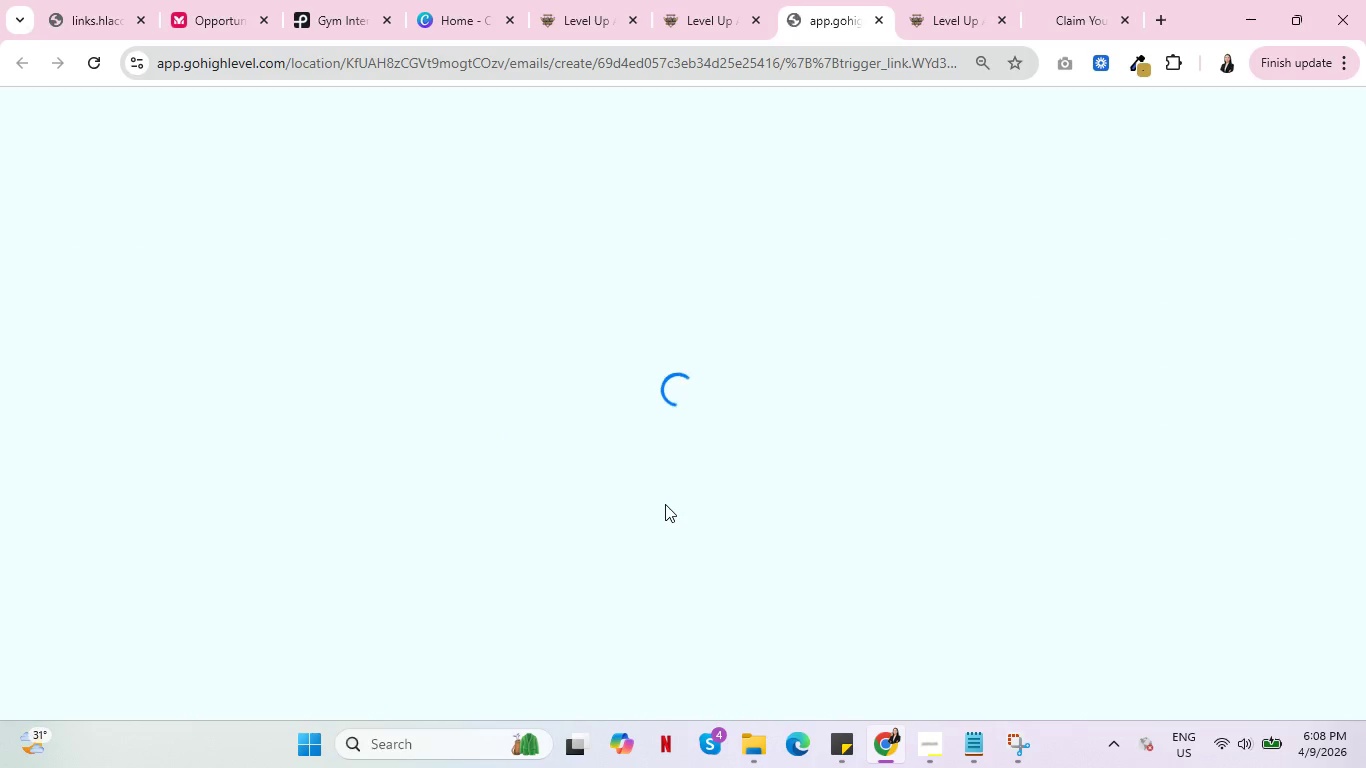 
left_click([876, 26])
 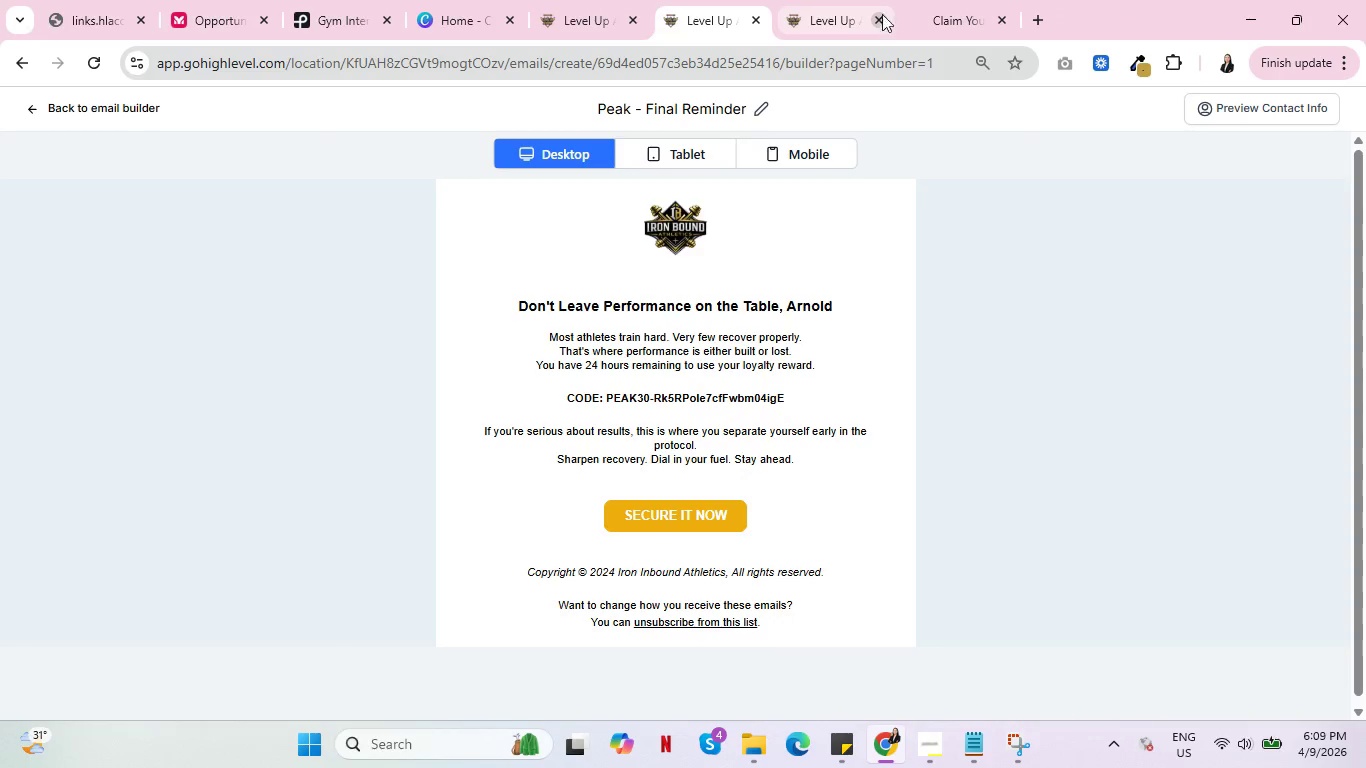 
left_click([829, 6])
 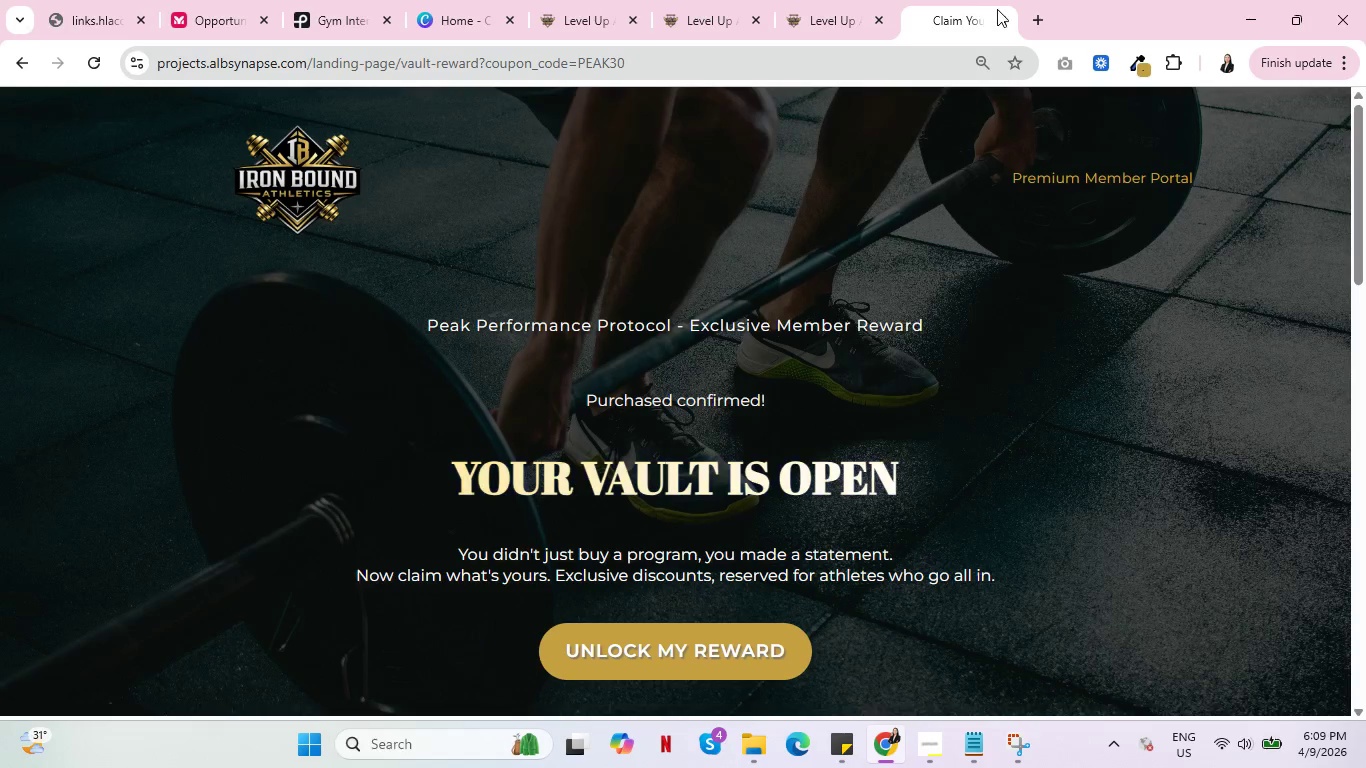 
left_click([1000, 21])
 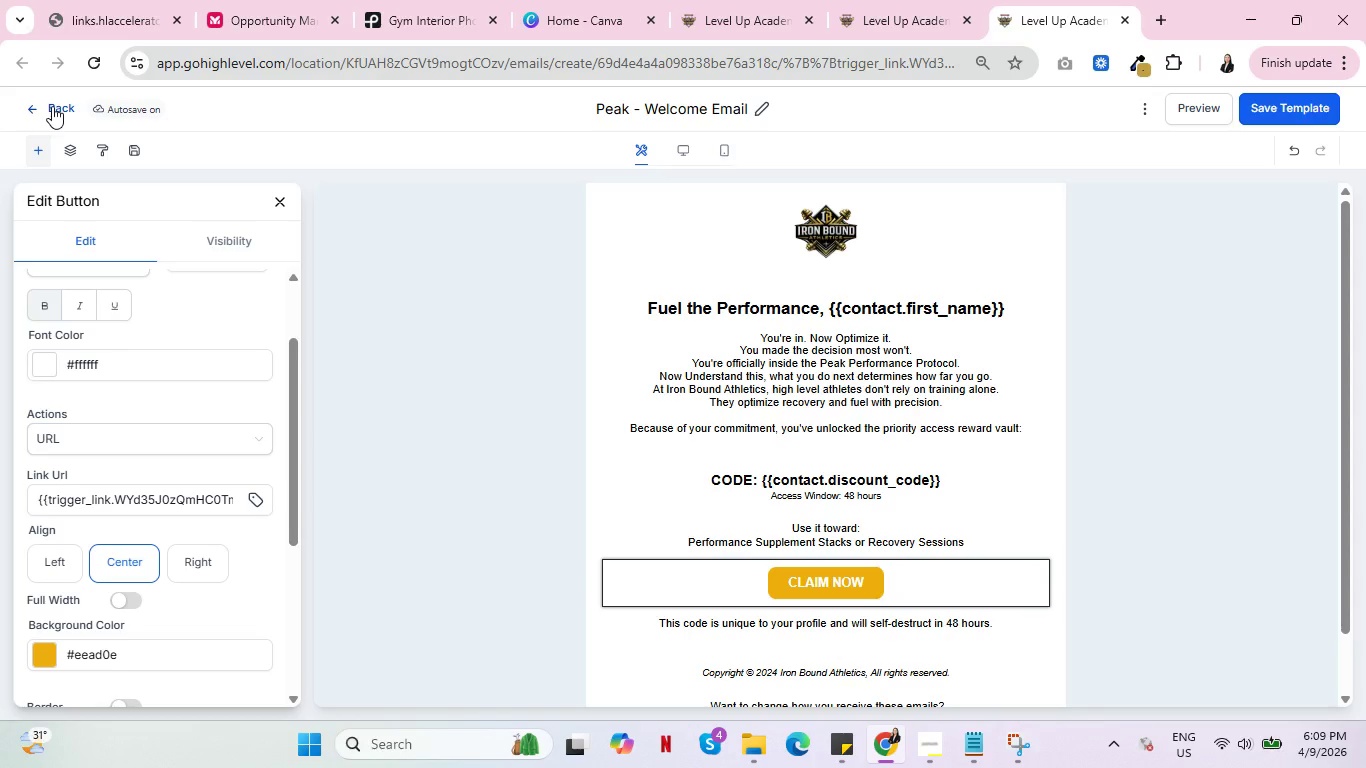 
left_click([60, 105])
 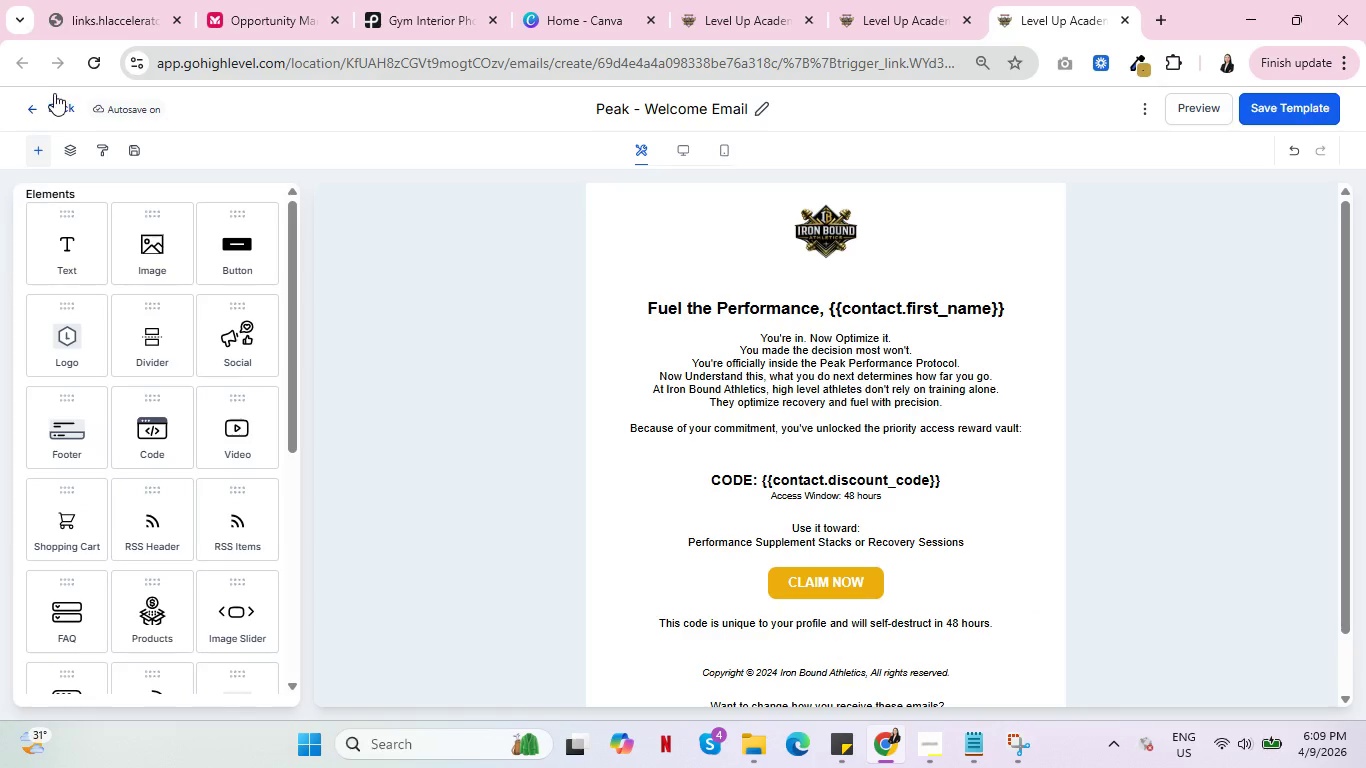 
left_click([54, 97])
 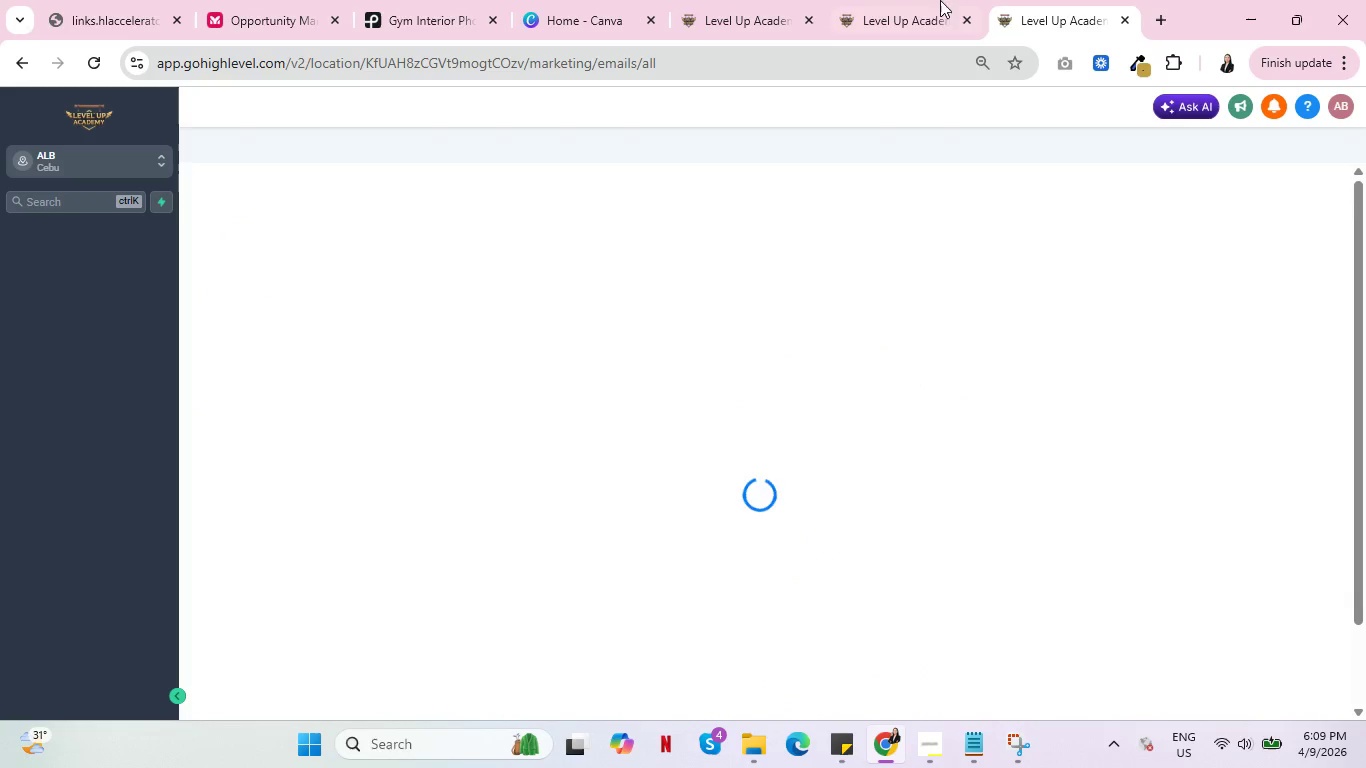 
left_click([958, 0])
 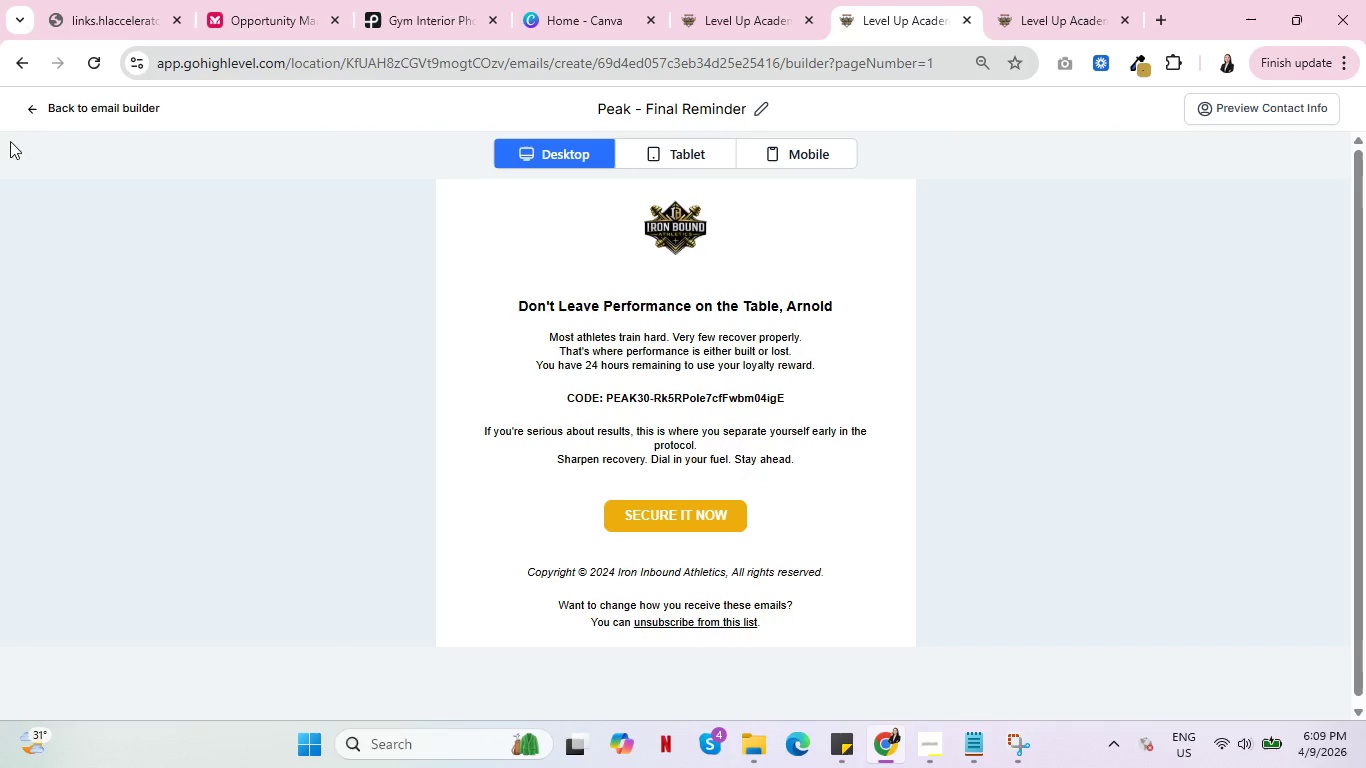 
left_click([61, 108])
 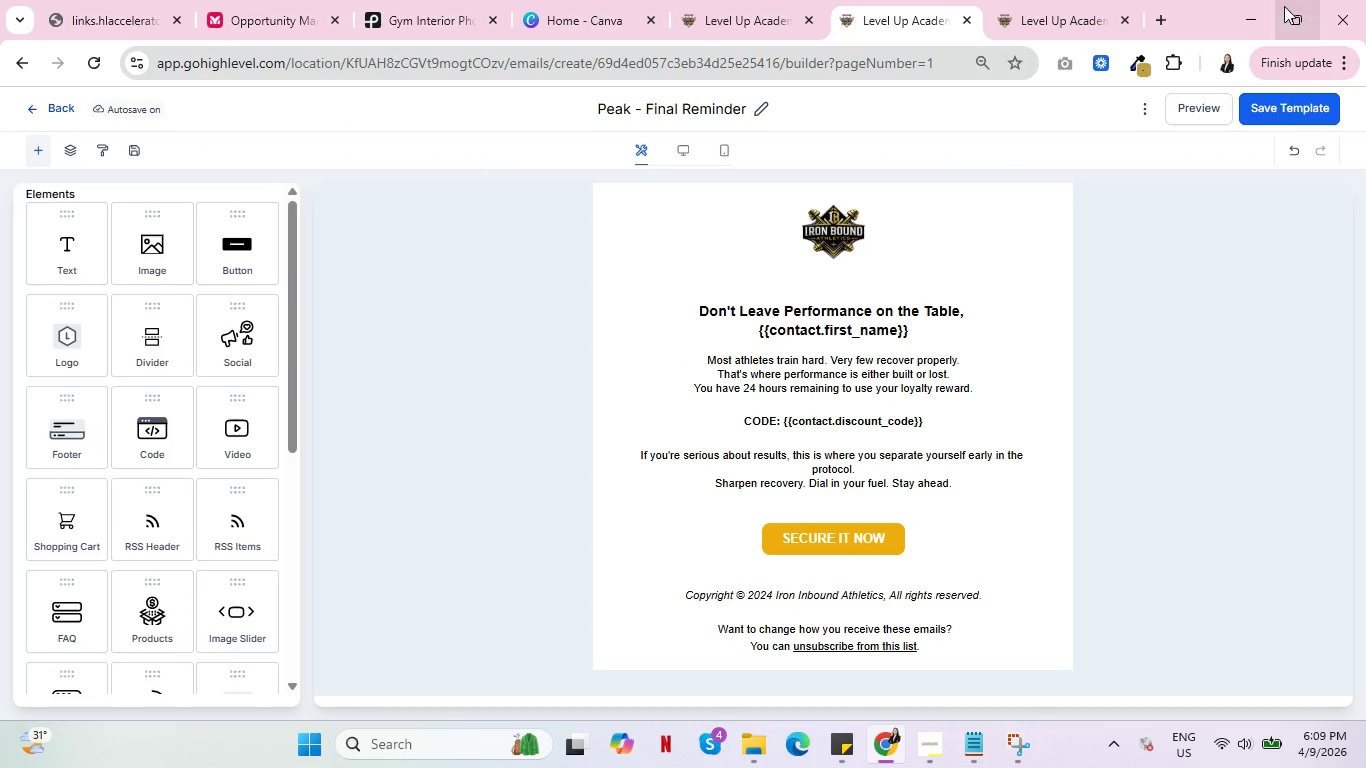 
left_click([1050, 0])
 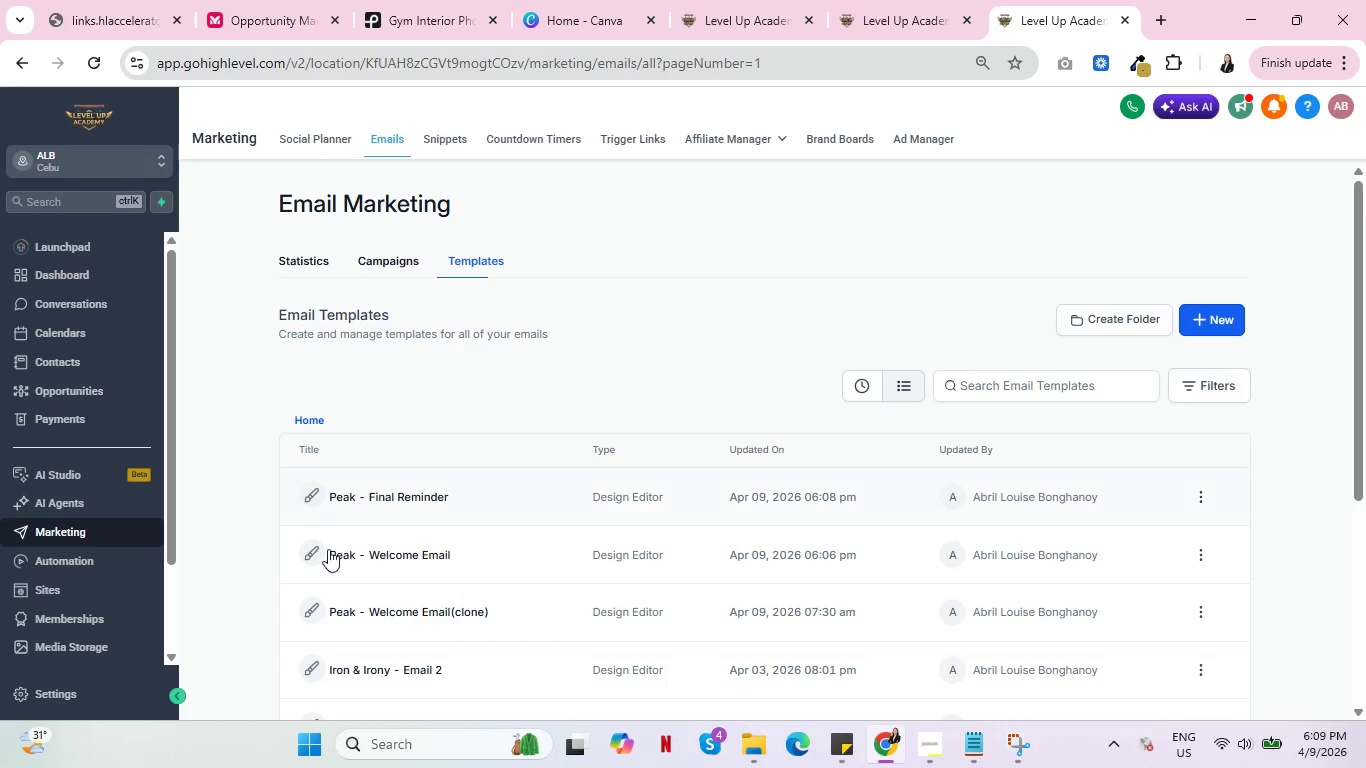 
left_click([312, 552])
 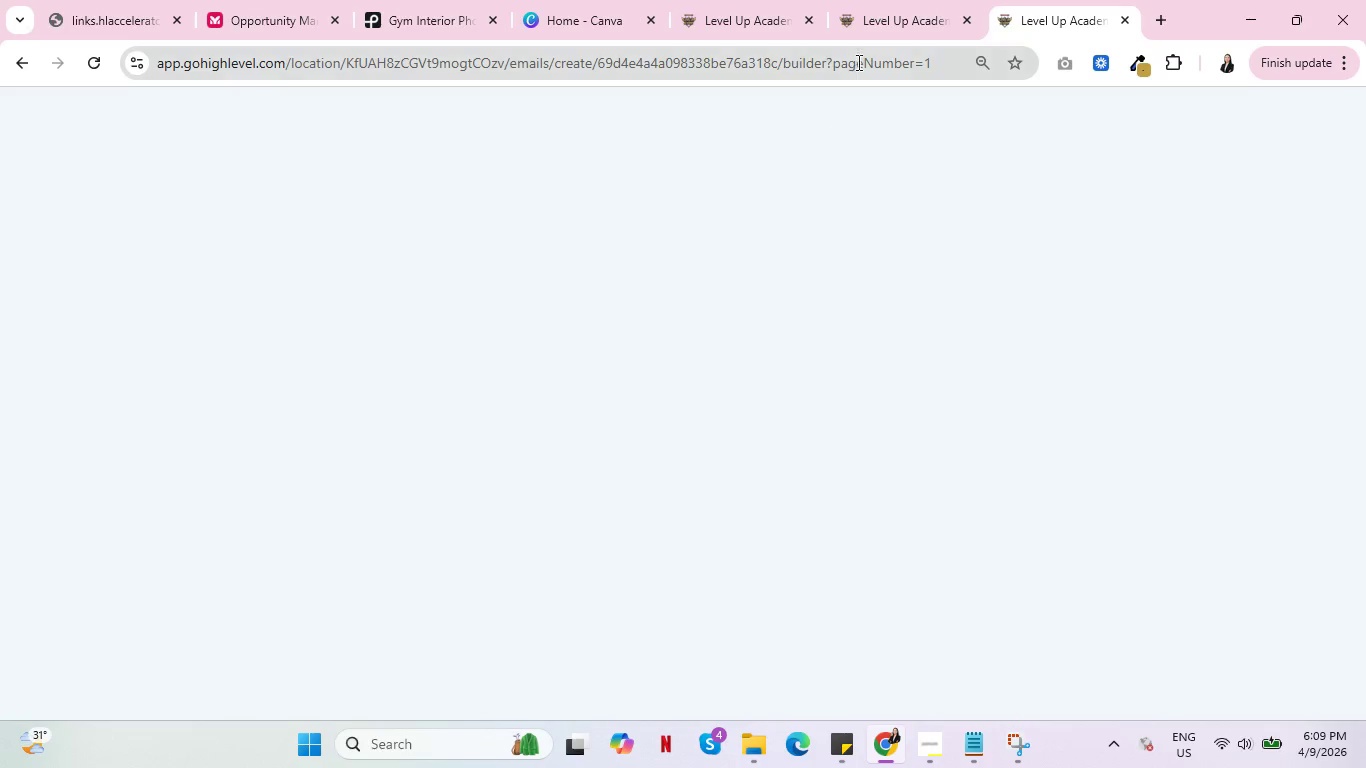 
left_click([895, 26])
 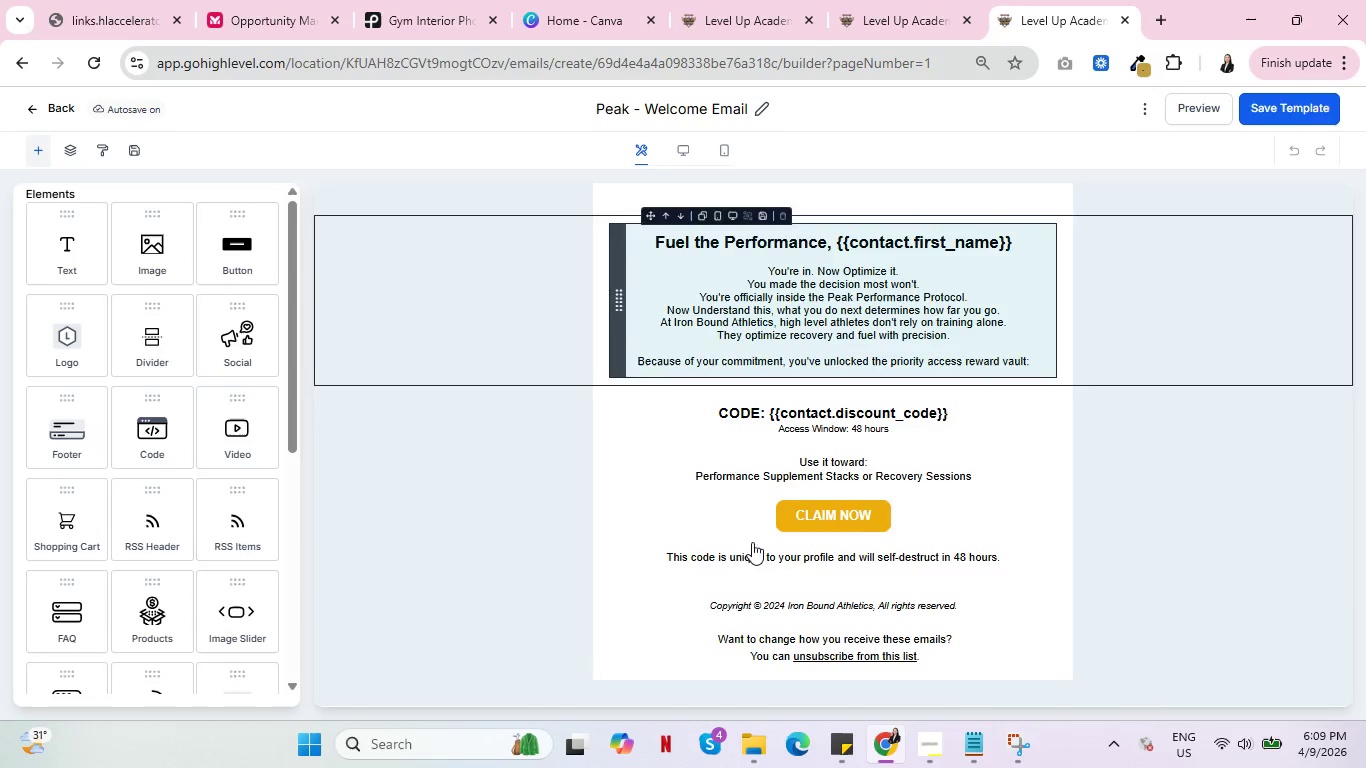 
left_click([914, 0])
 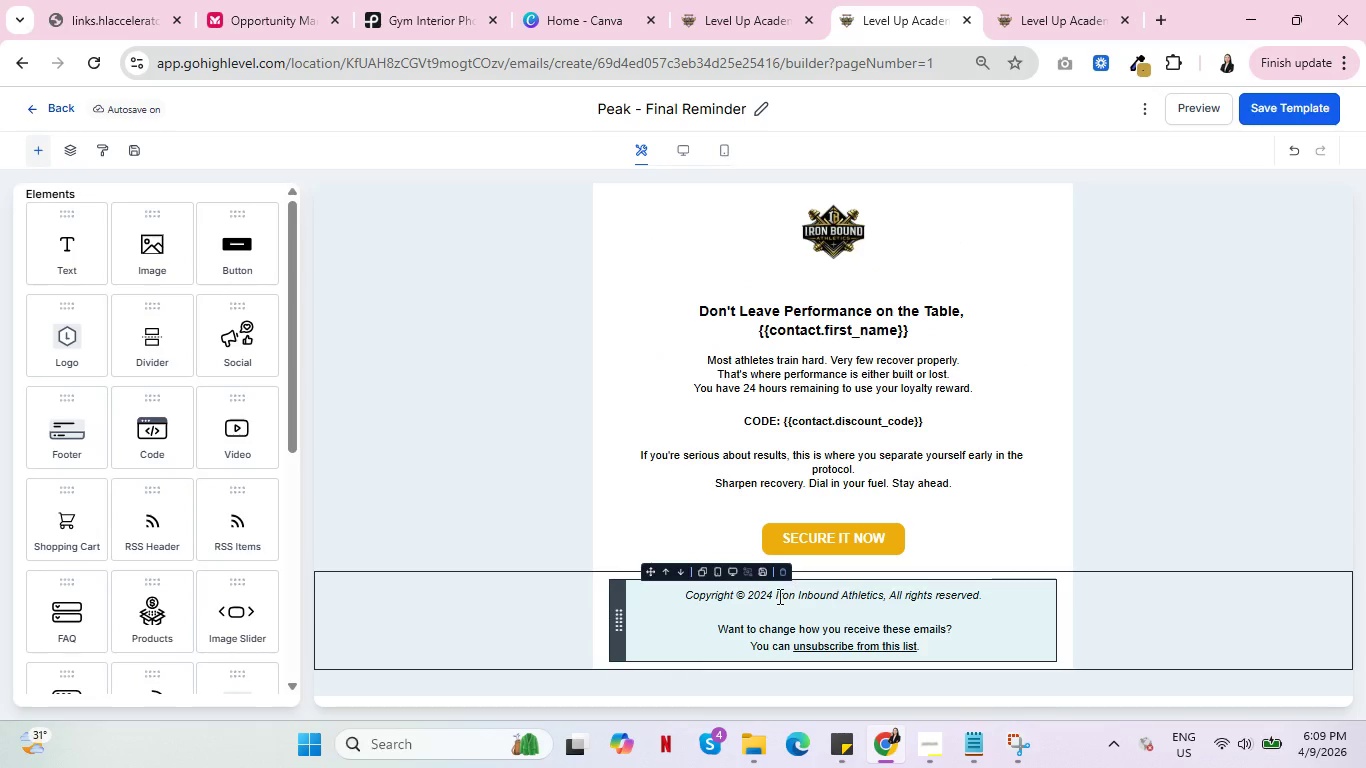 
double_click([778, 596])
 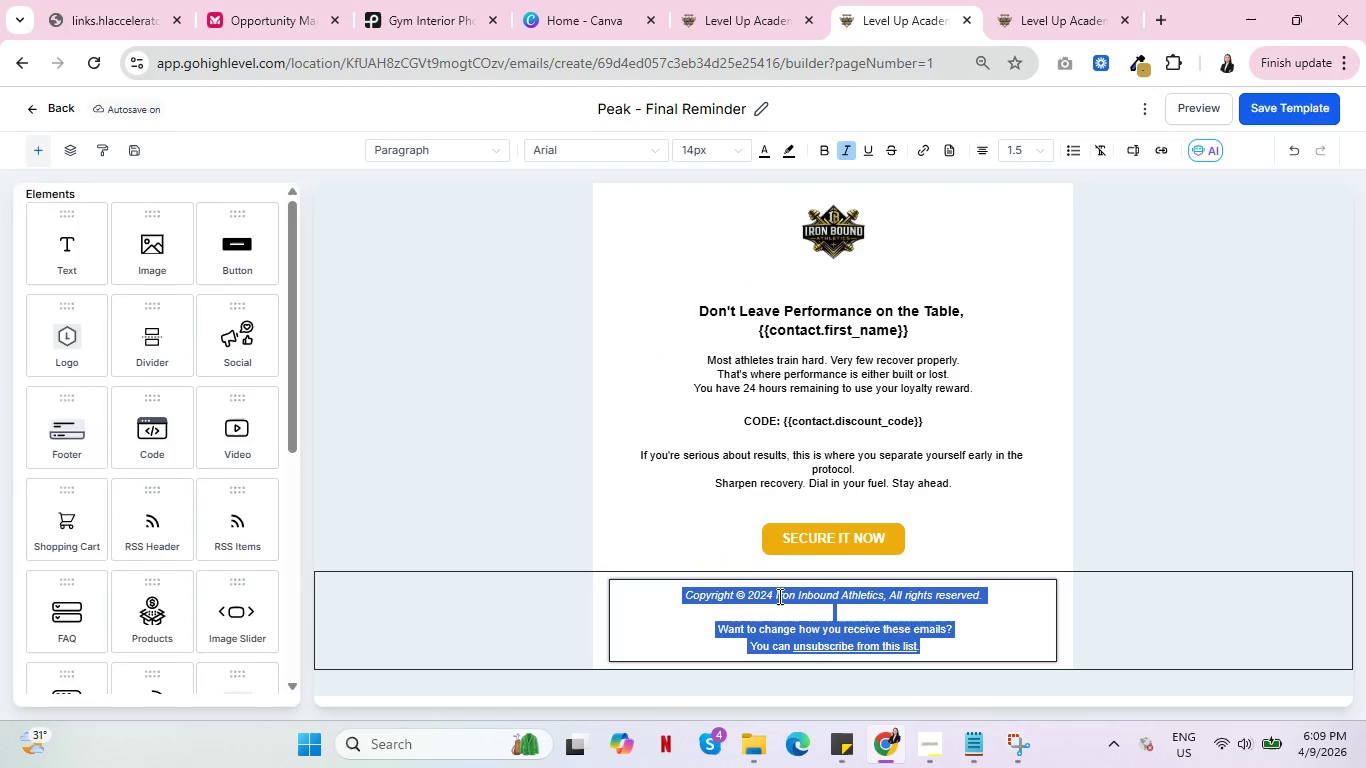 
triple_click([778, 596])
 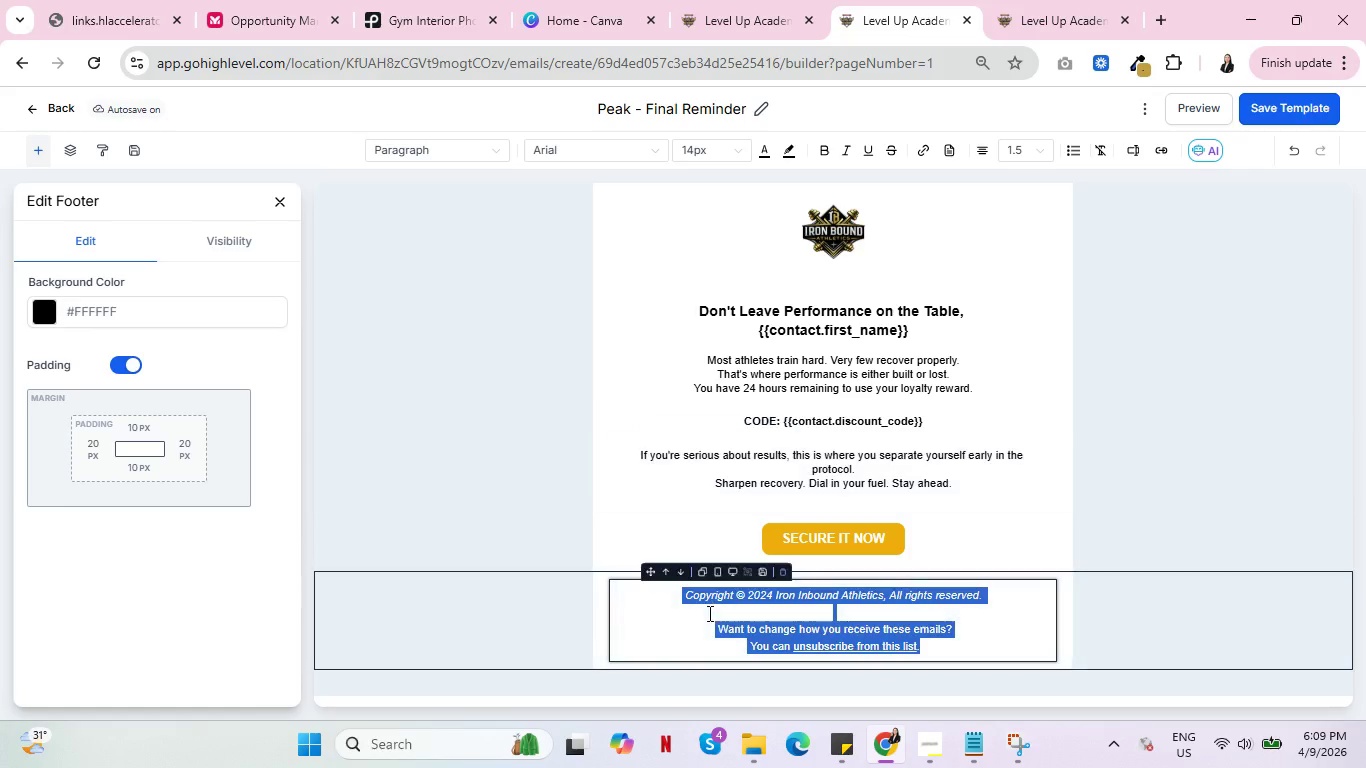 
left_click([708, 611])
 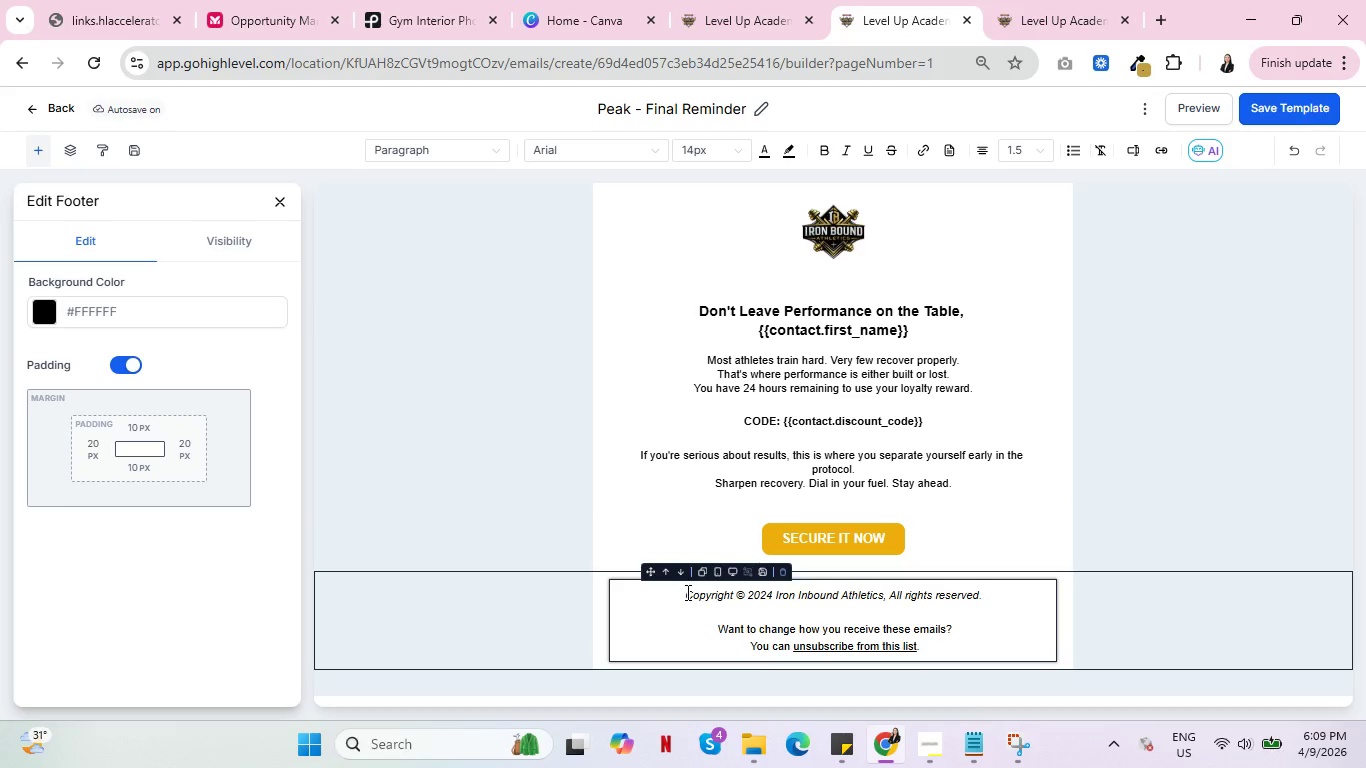 
left_click_drag(start_coordinate=[686, 592], to_coordinate=[995, 599])
 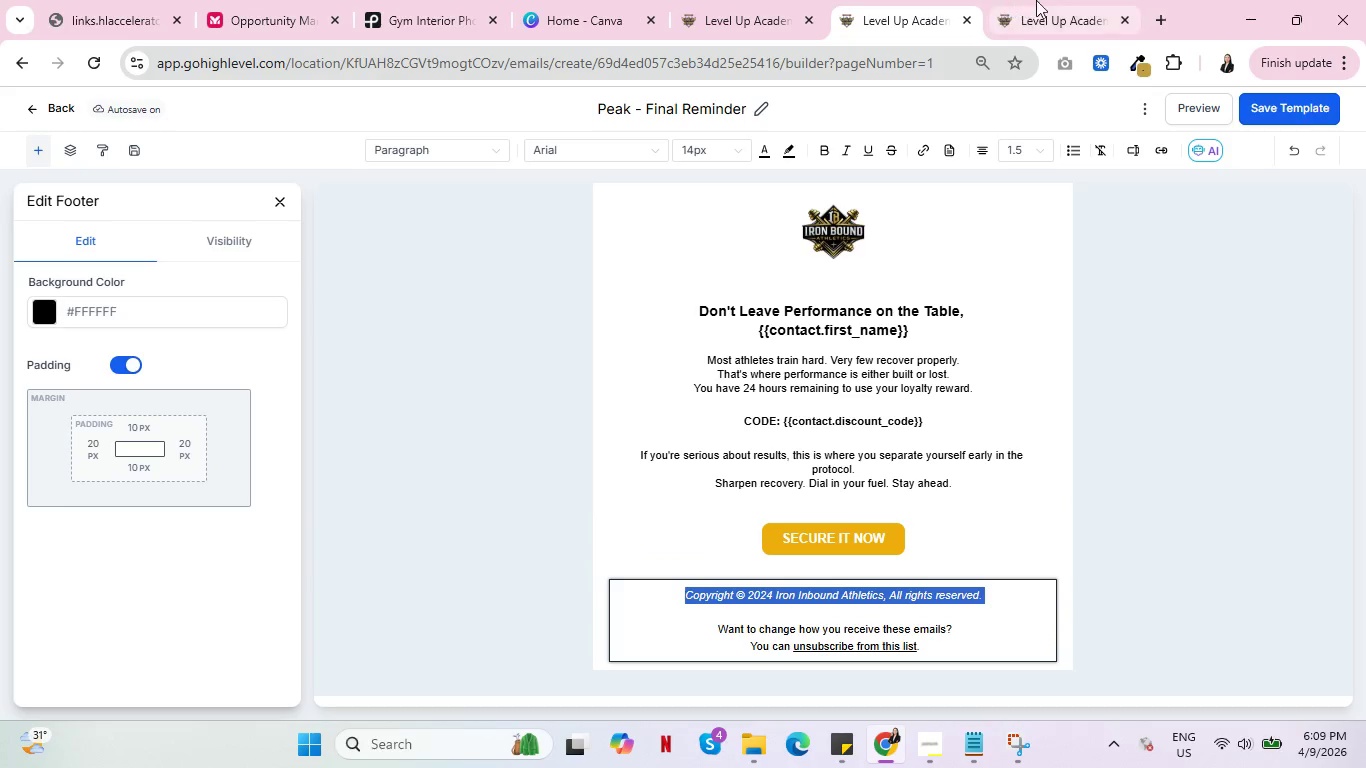 
left_click([1055, 0])
 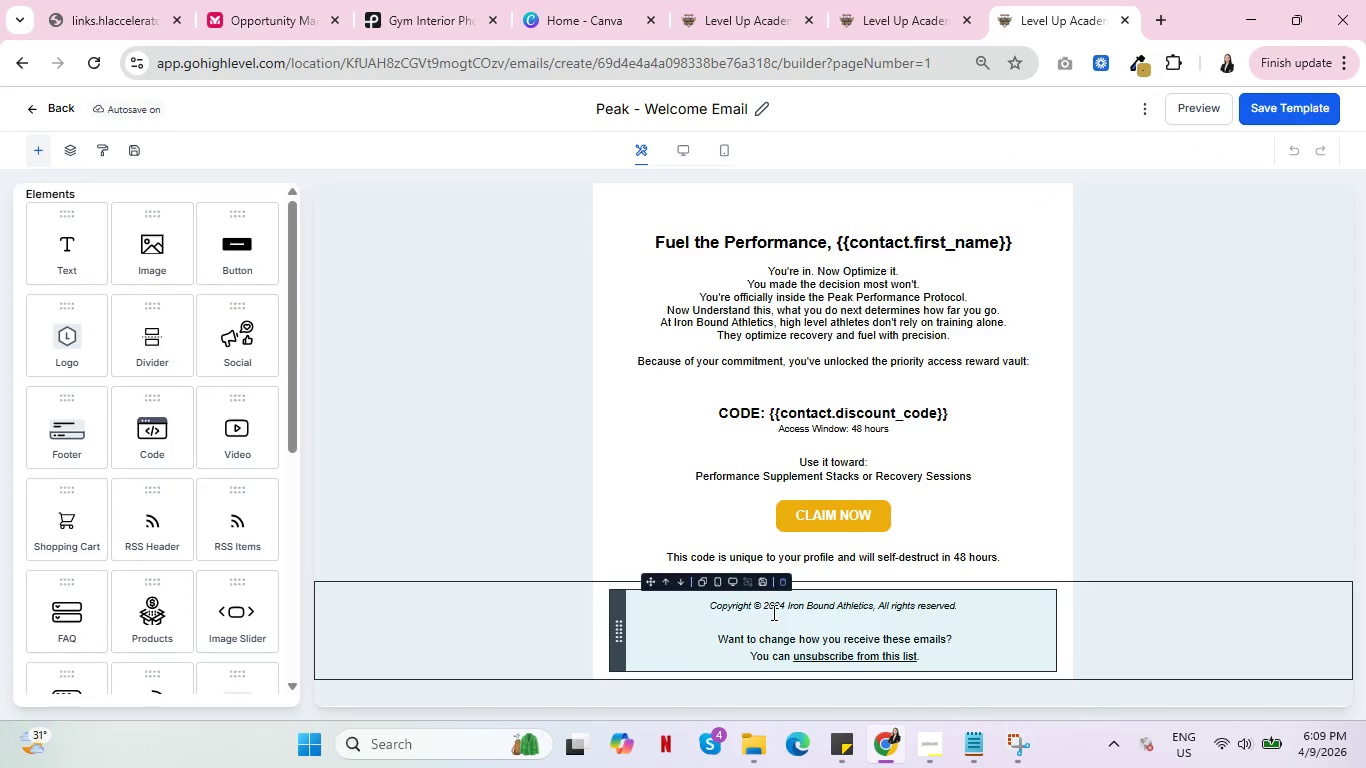 
double_click([774, 606])
 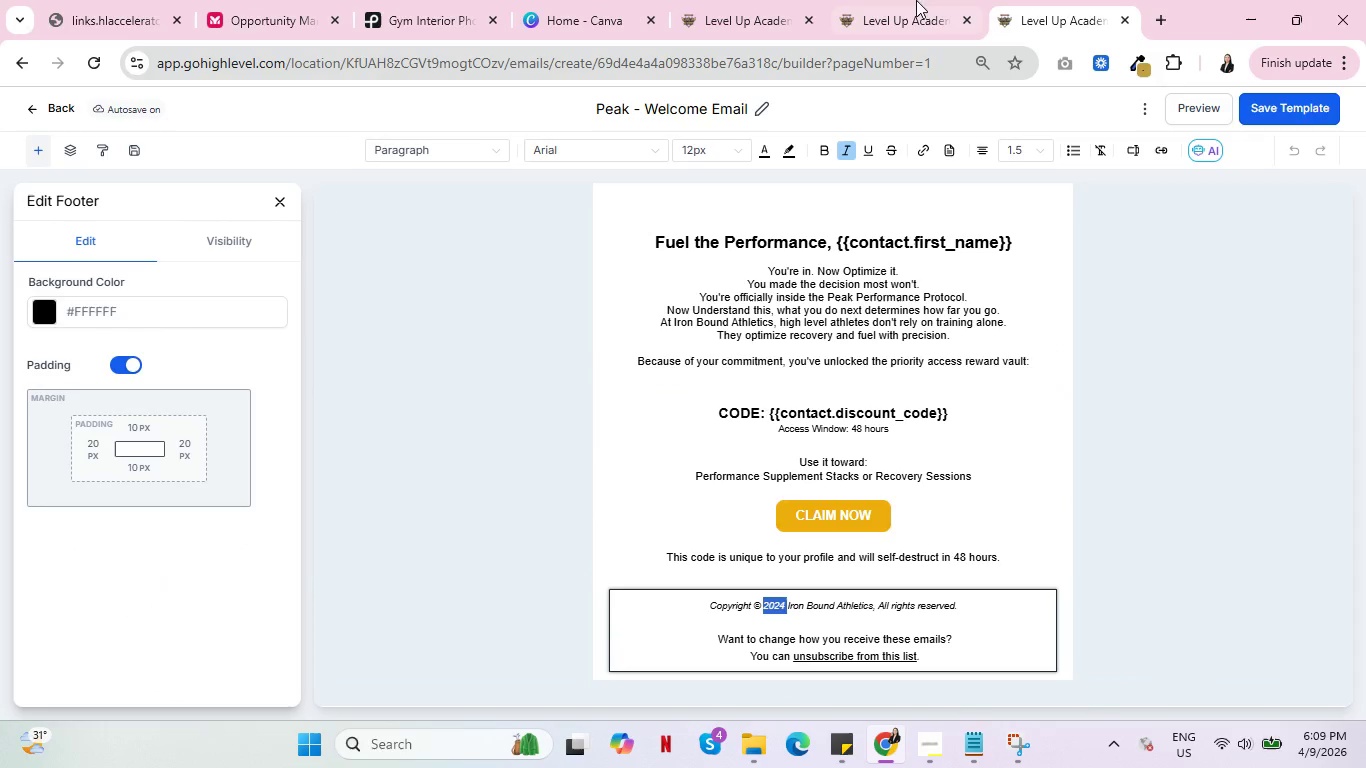 
left_click([940, 0])
 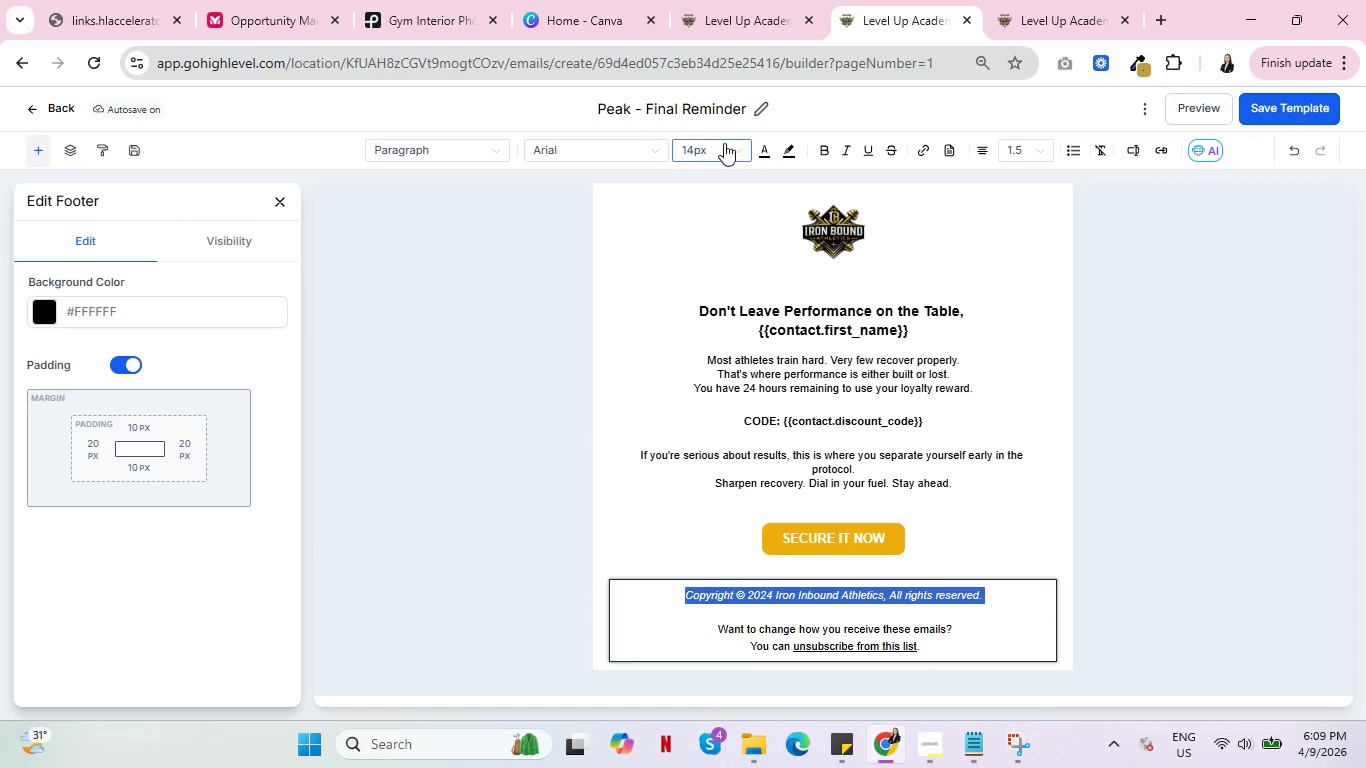 
left_click([740, 150])
 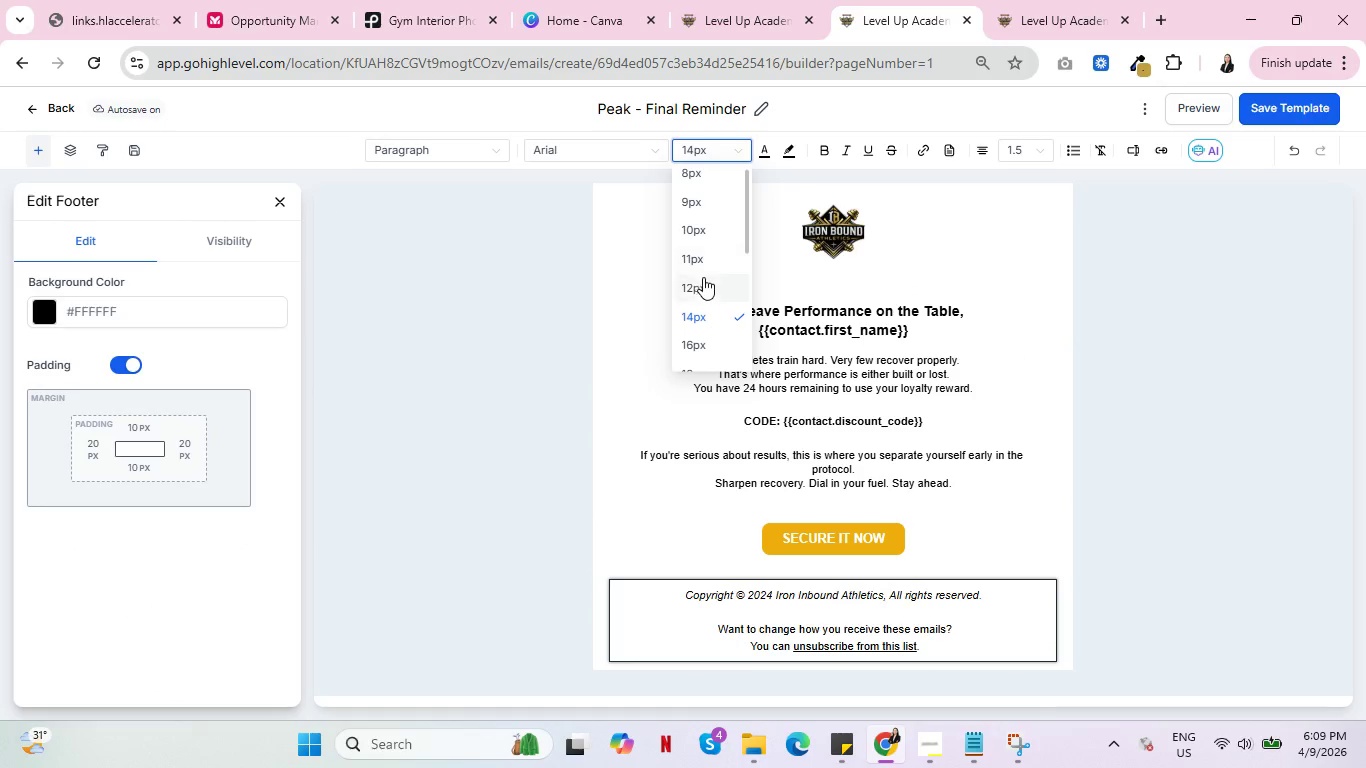 
left_click([702, 280])
 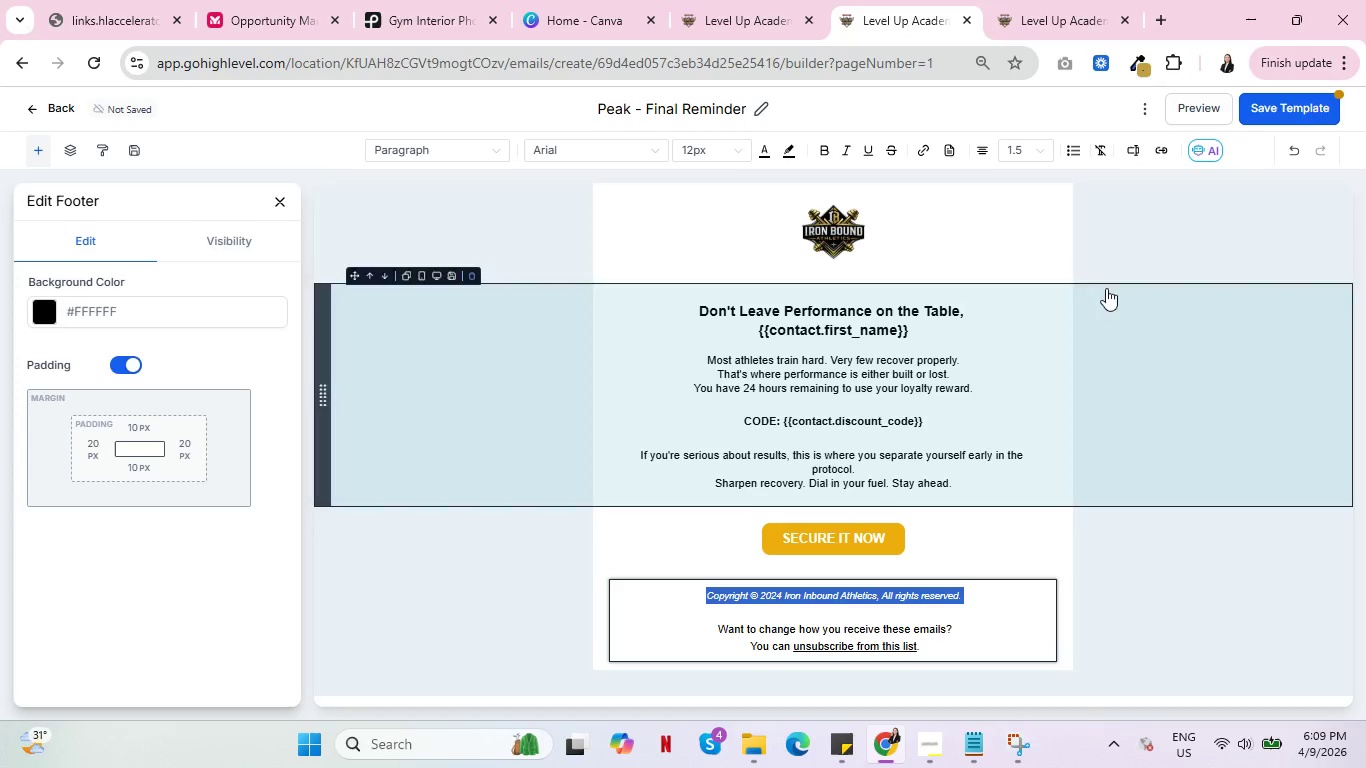 
left_click([1041, 0])
 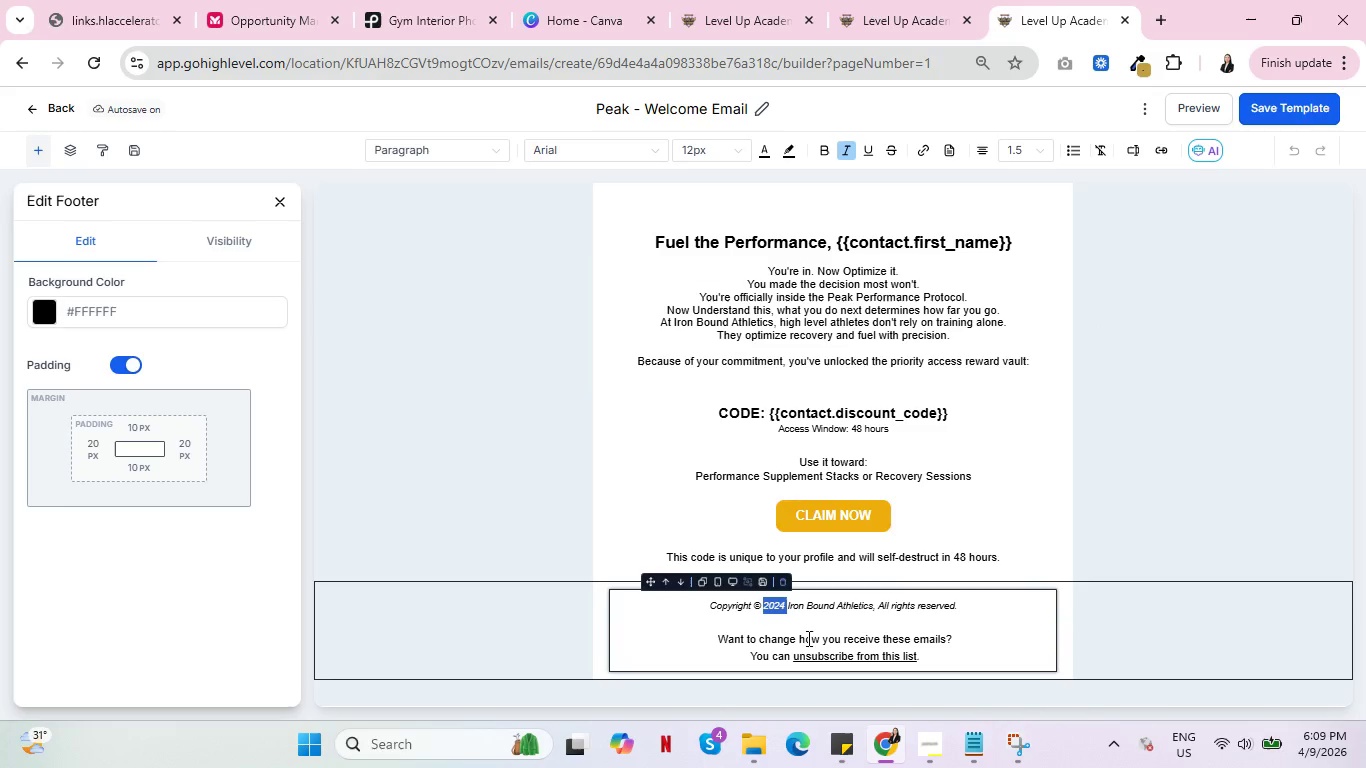 
left_click([805, 643])
 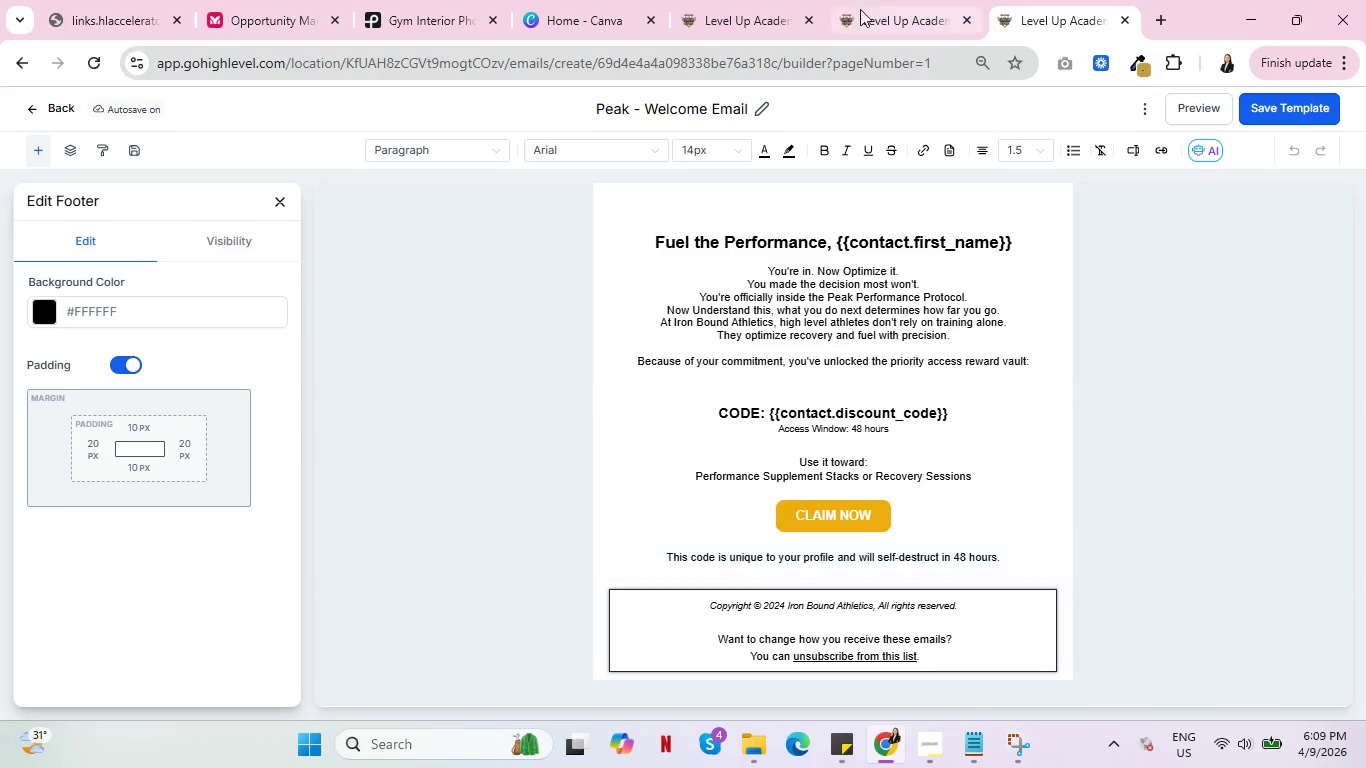 
left_click([886, 0])
 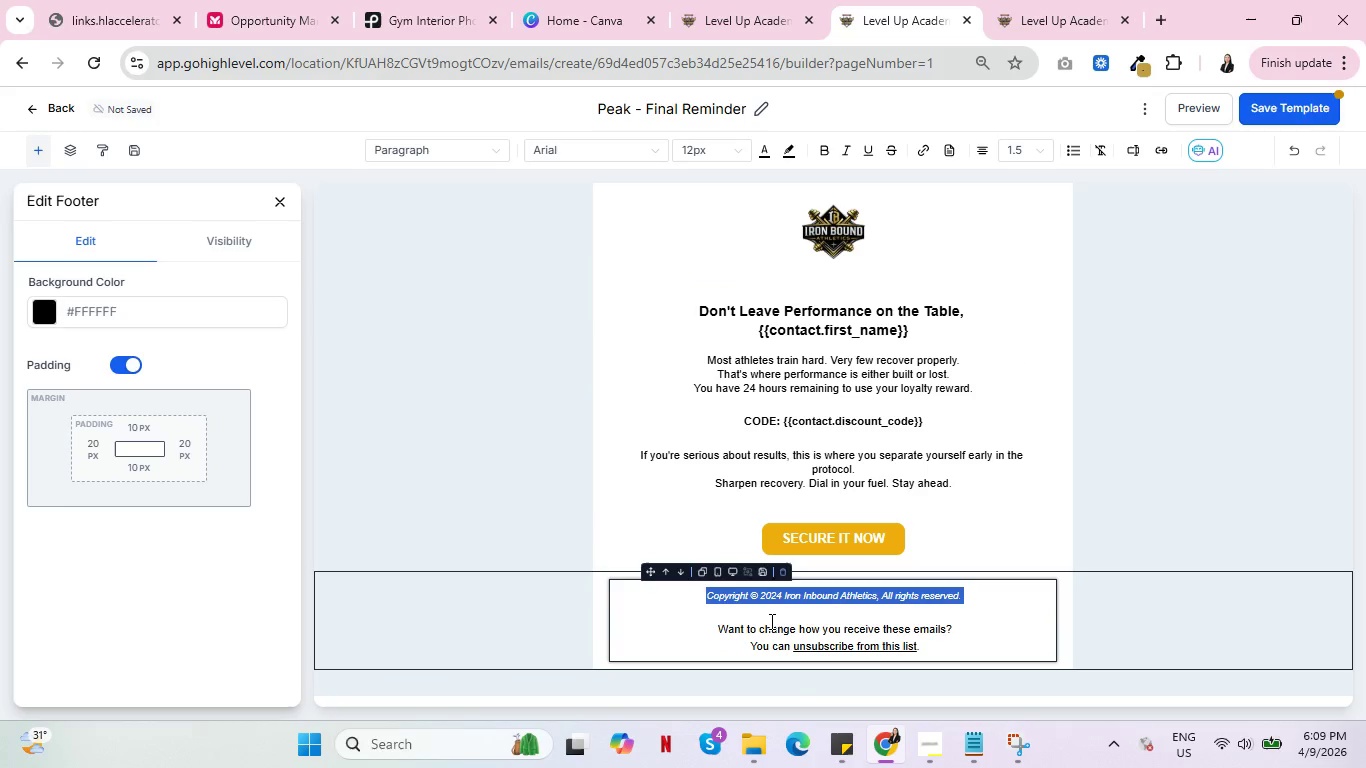 
left_click([770, 621])
 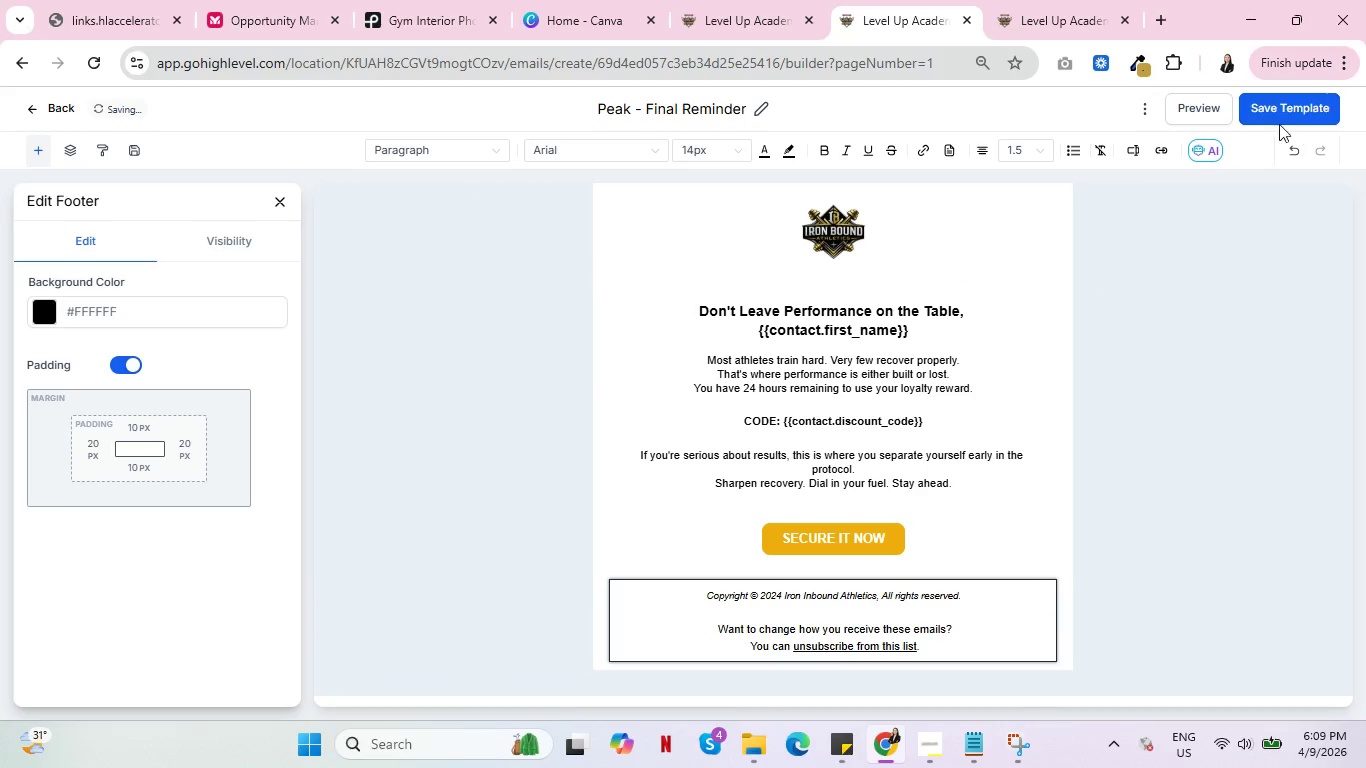 
left_click([1265, 114])
 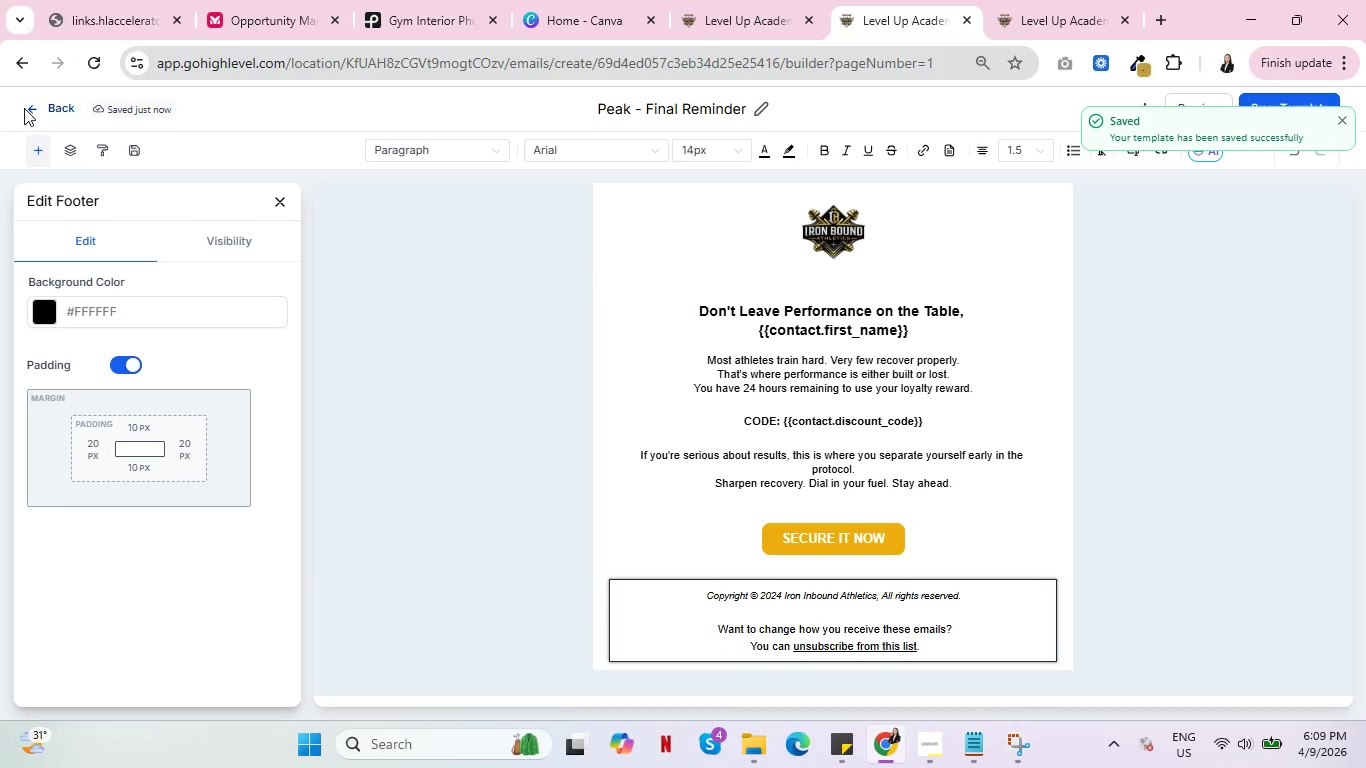 
double_click([29, 112])
 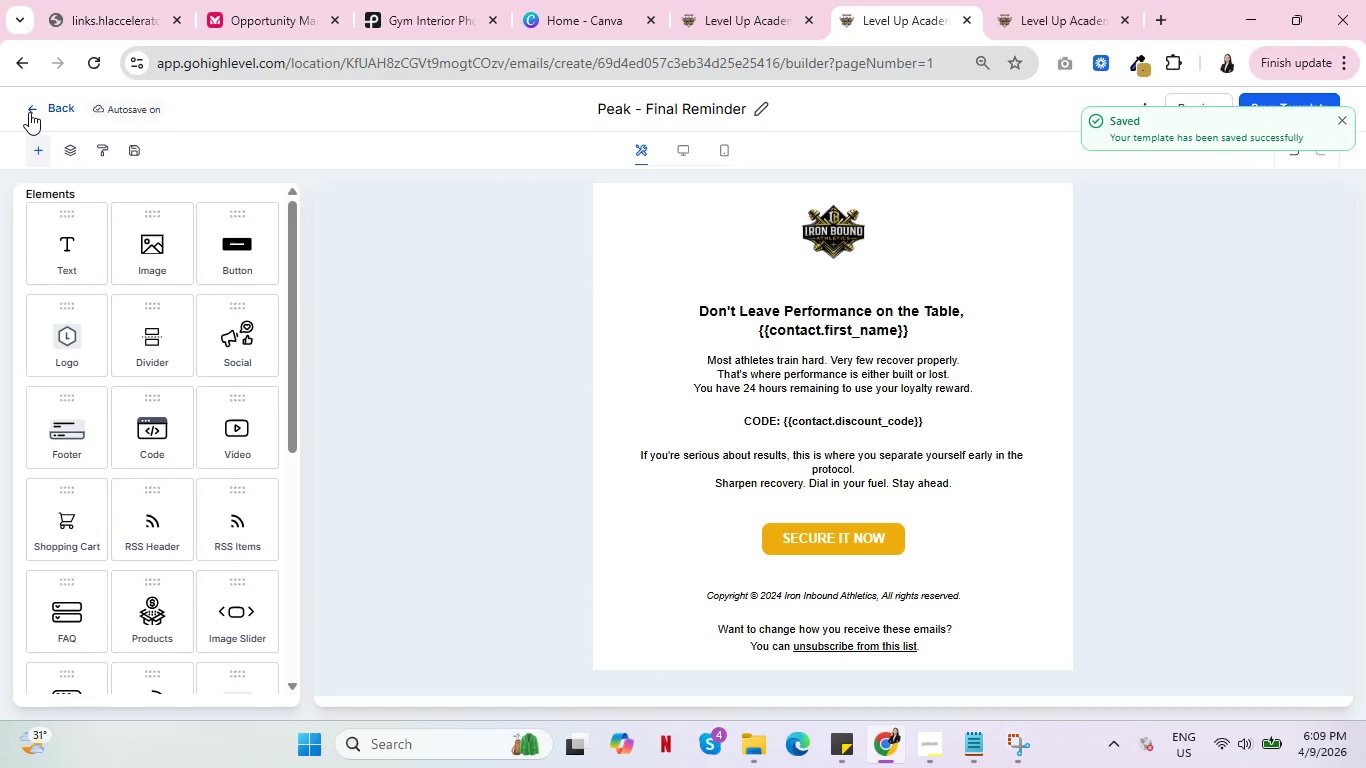 
left_click([30, 112])
 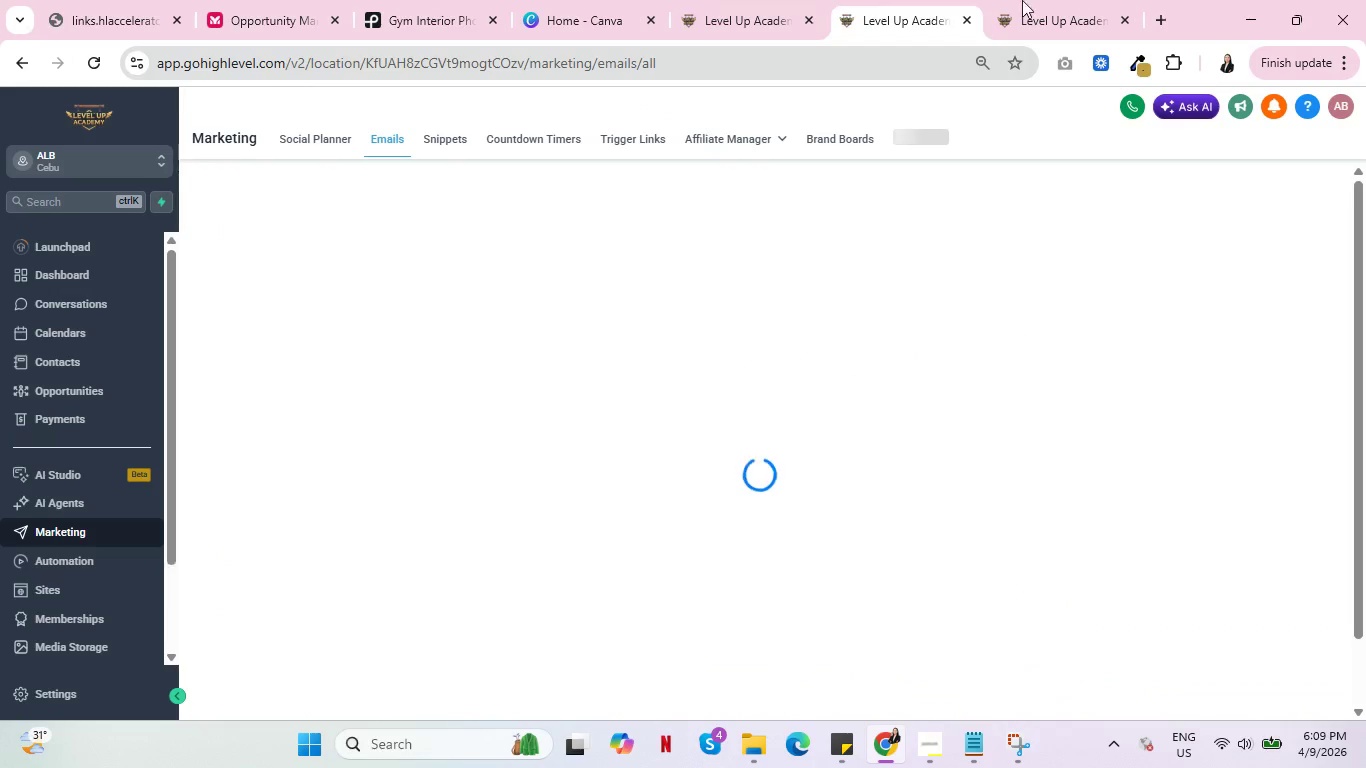 
left_click([1090, 0])
 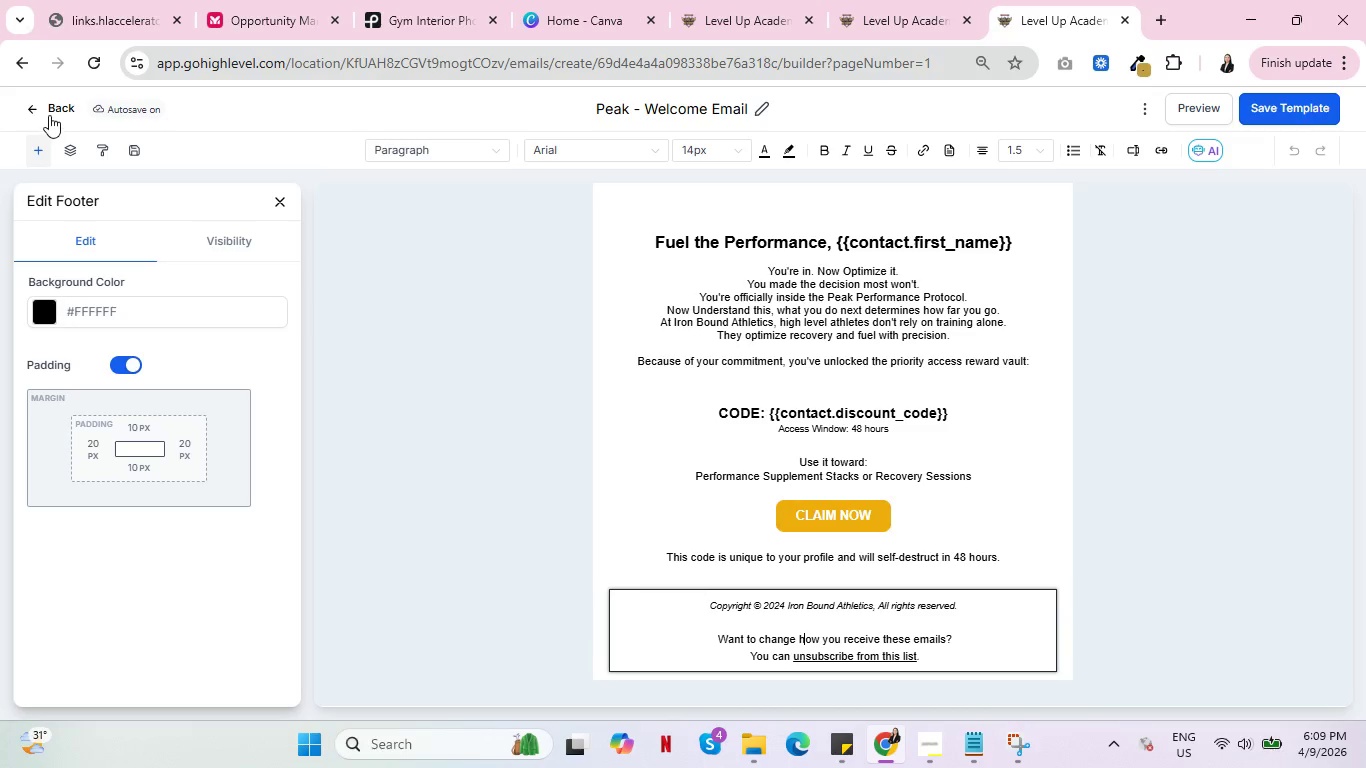 
left_click([52, 107])
 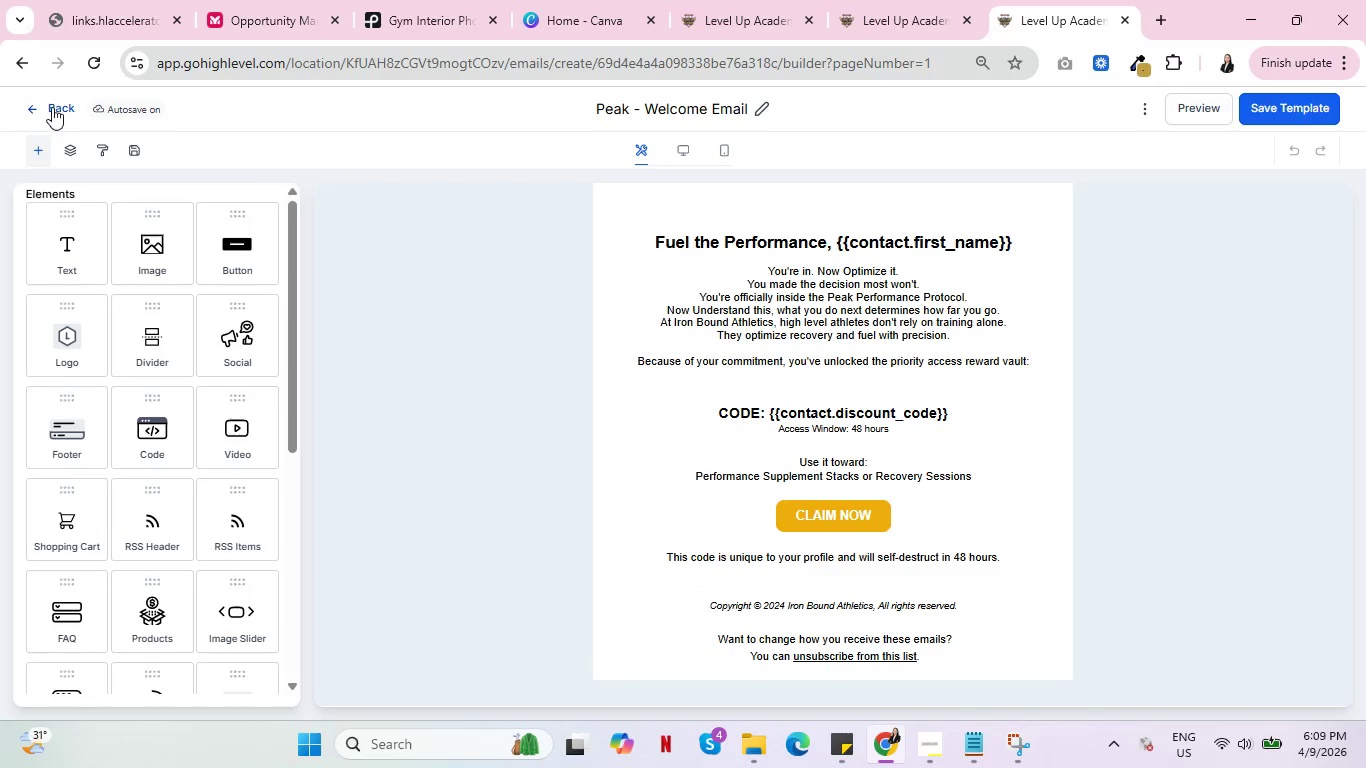 
left_click([52, 107])
 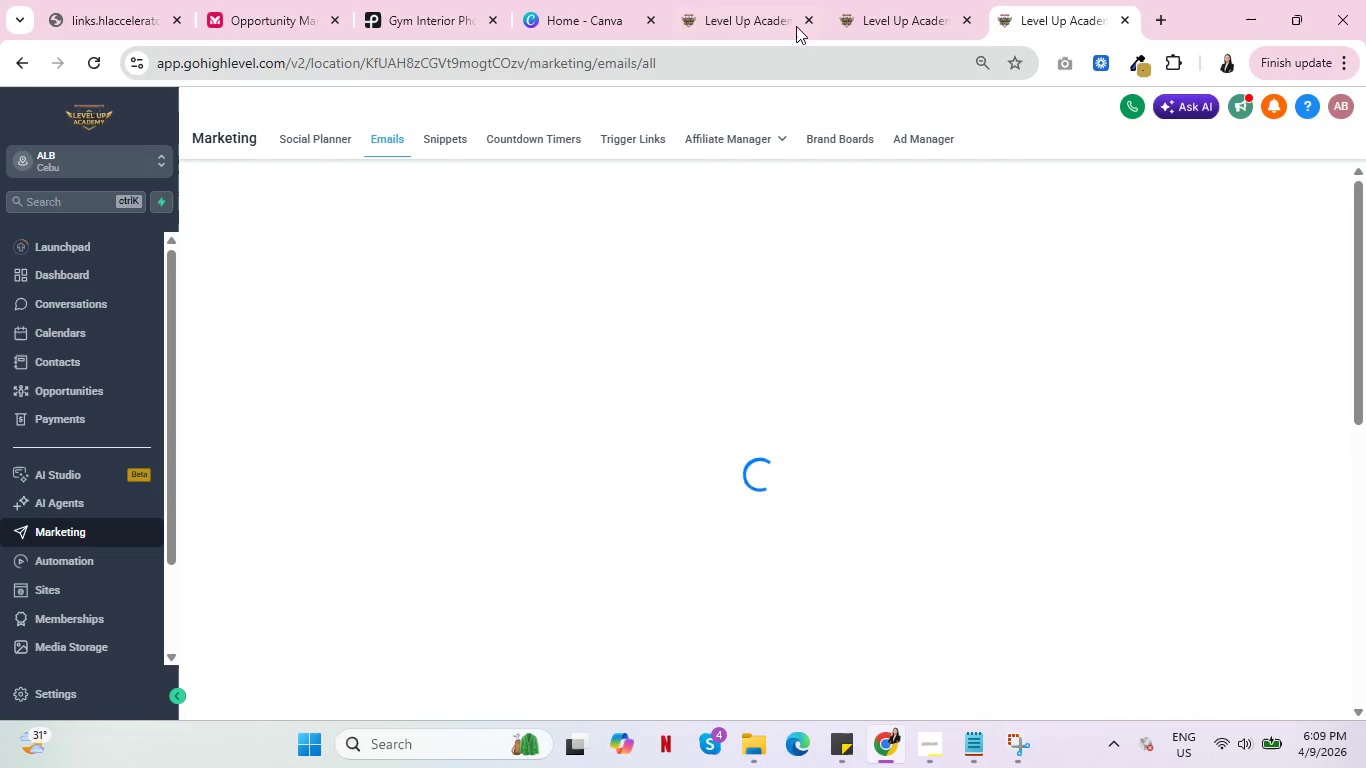 
left_click([918, 0])
 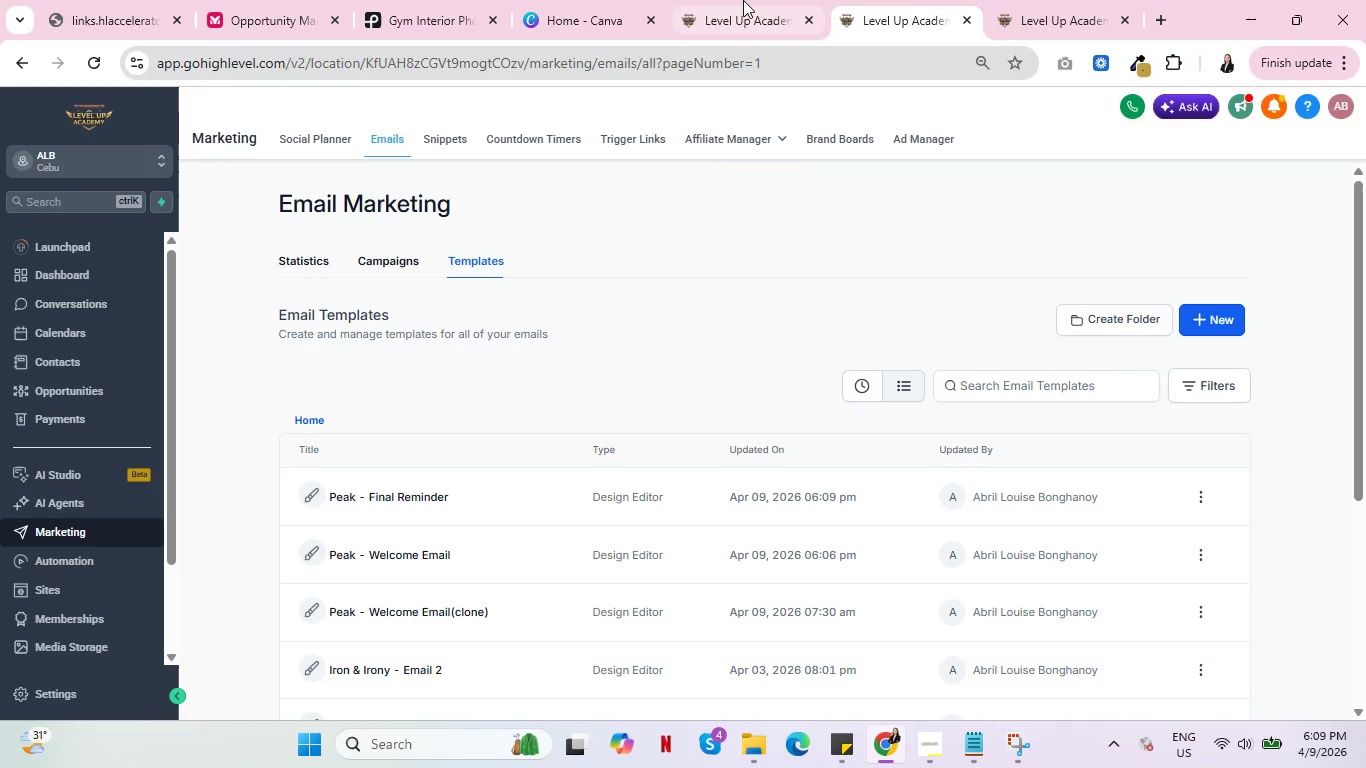 
left_click([740, 0])
 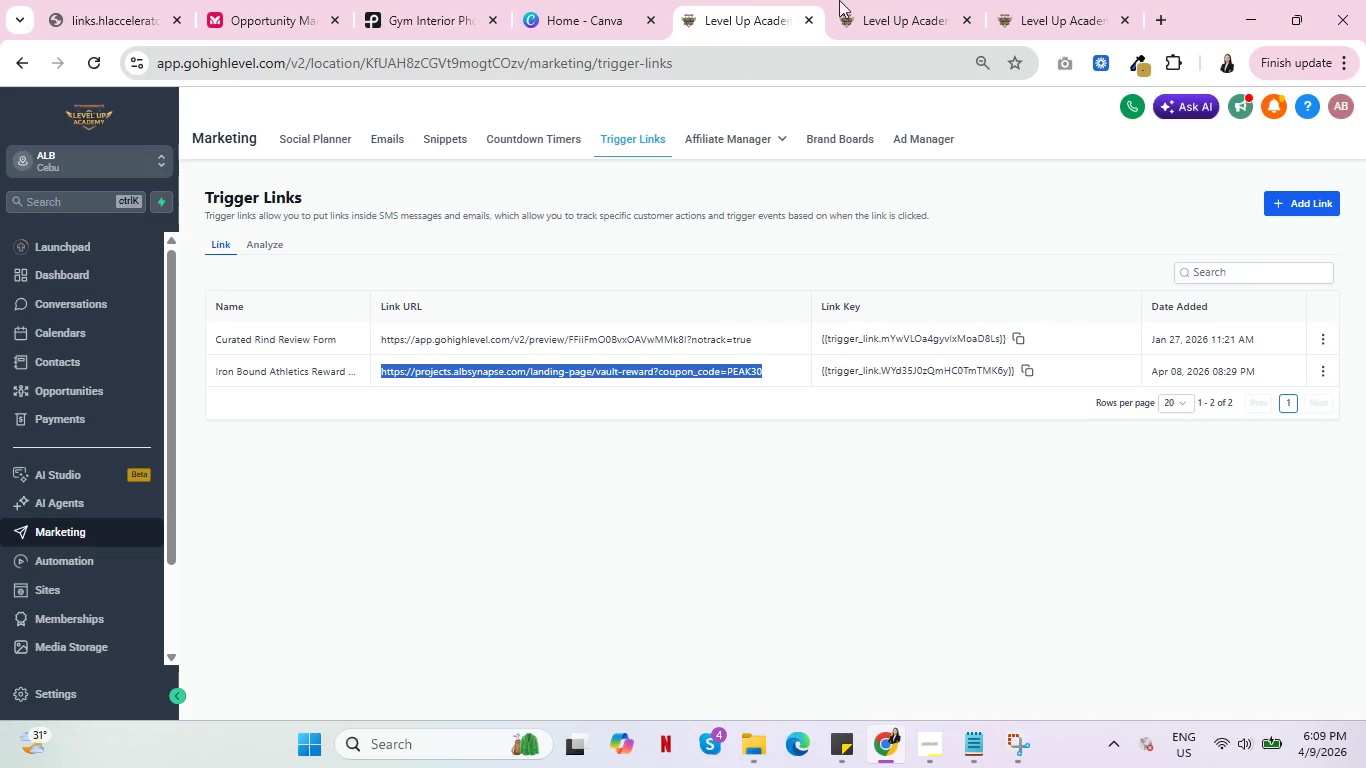 
left_click([905, 0])
 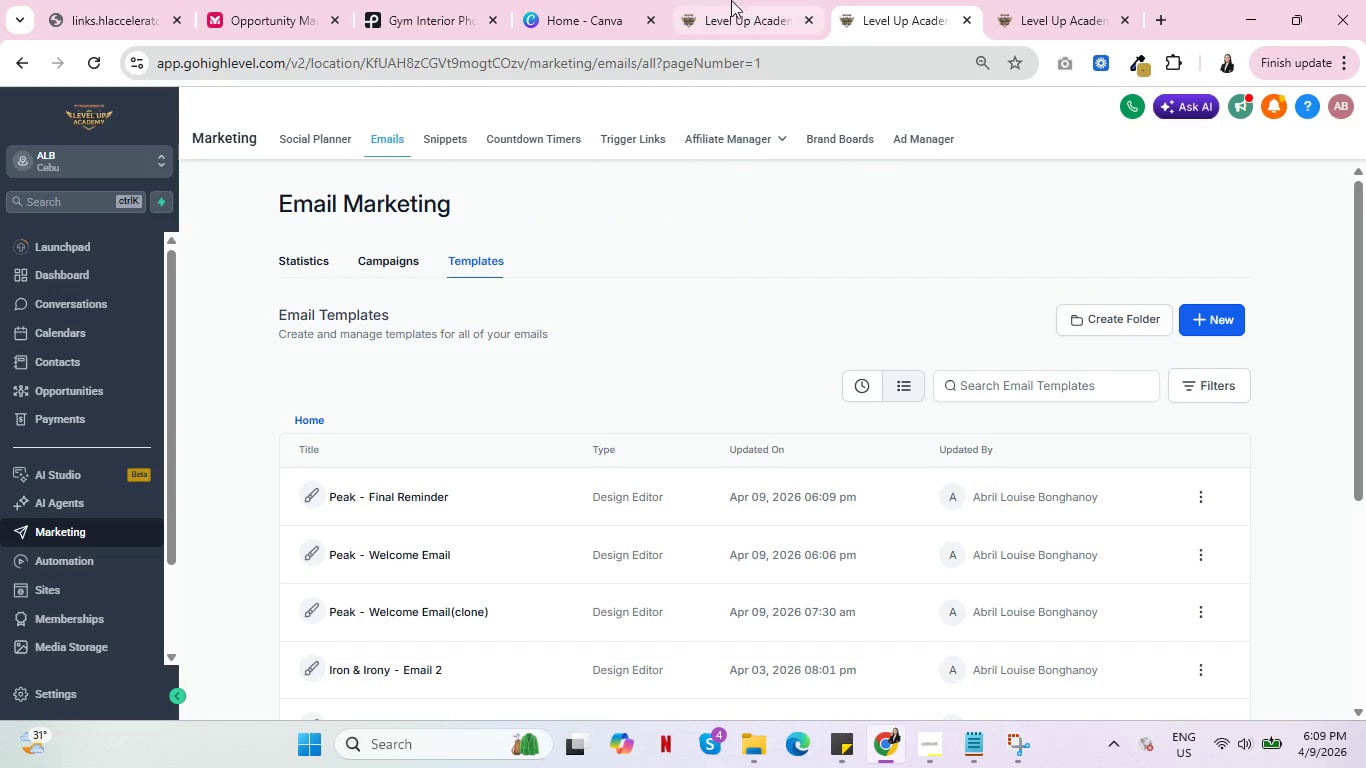 
left_click([731, 0])
 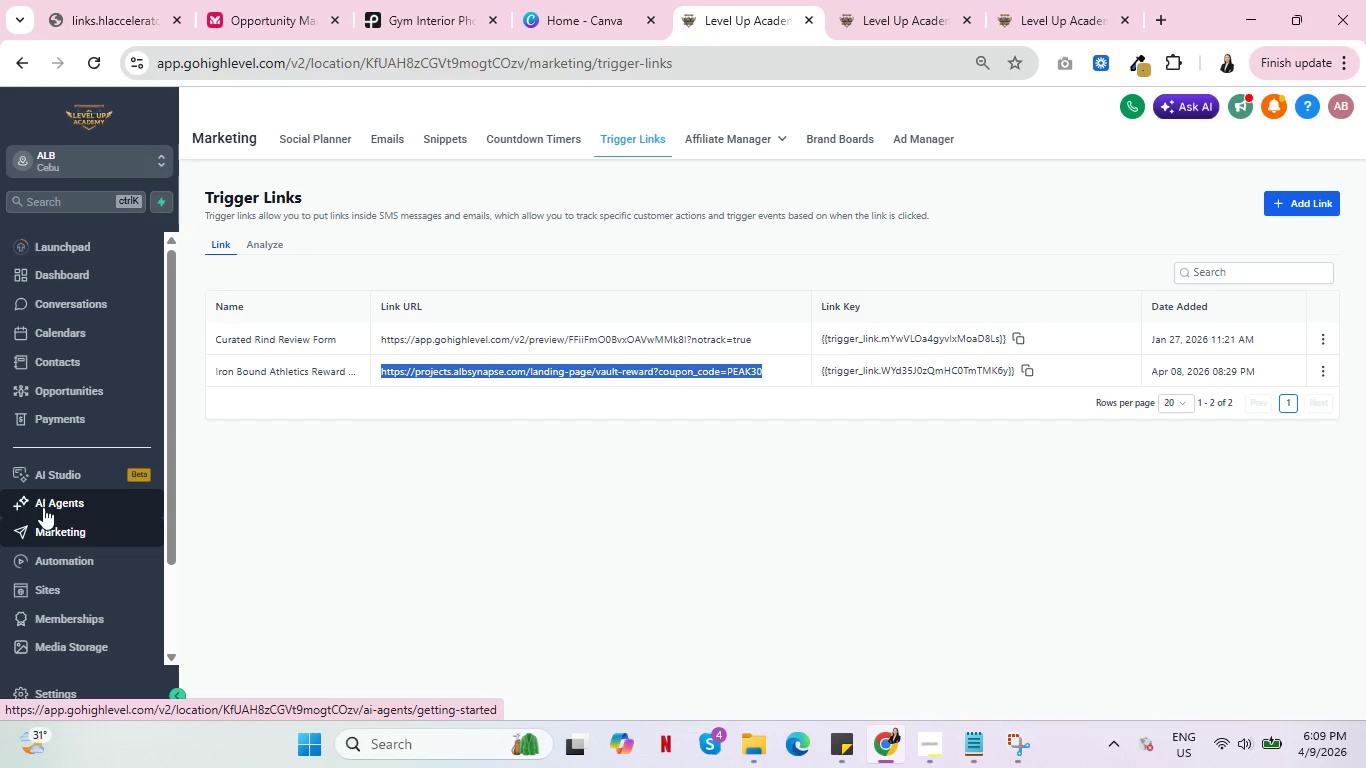 
wait(6.14)
 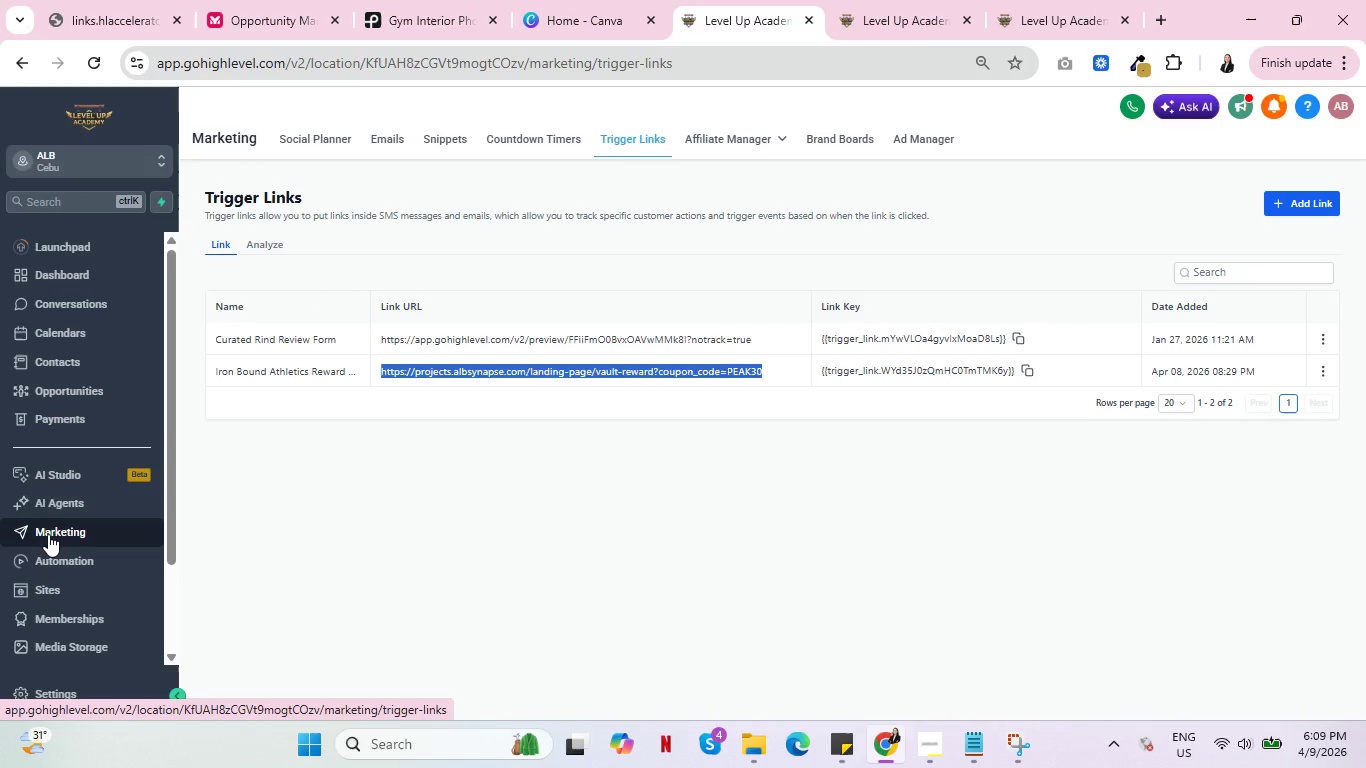 
left_click([47, 591])
 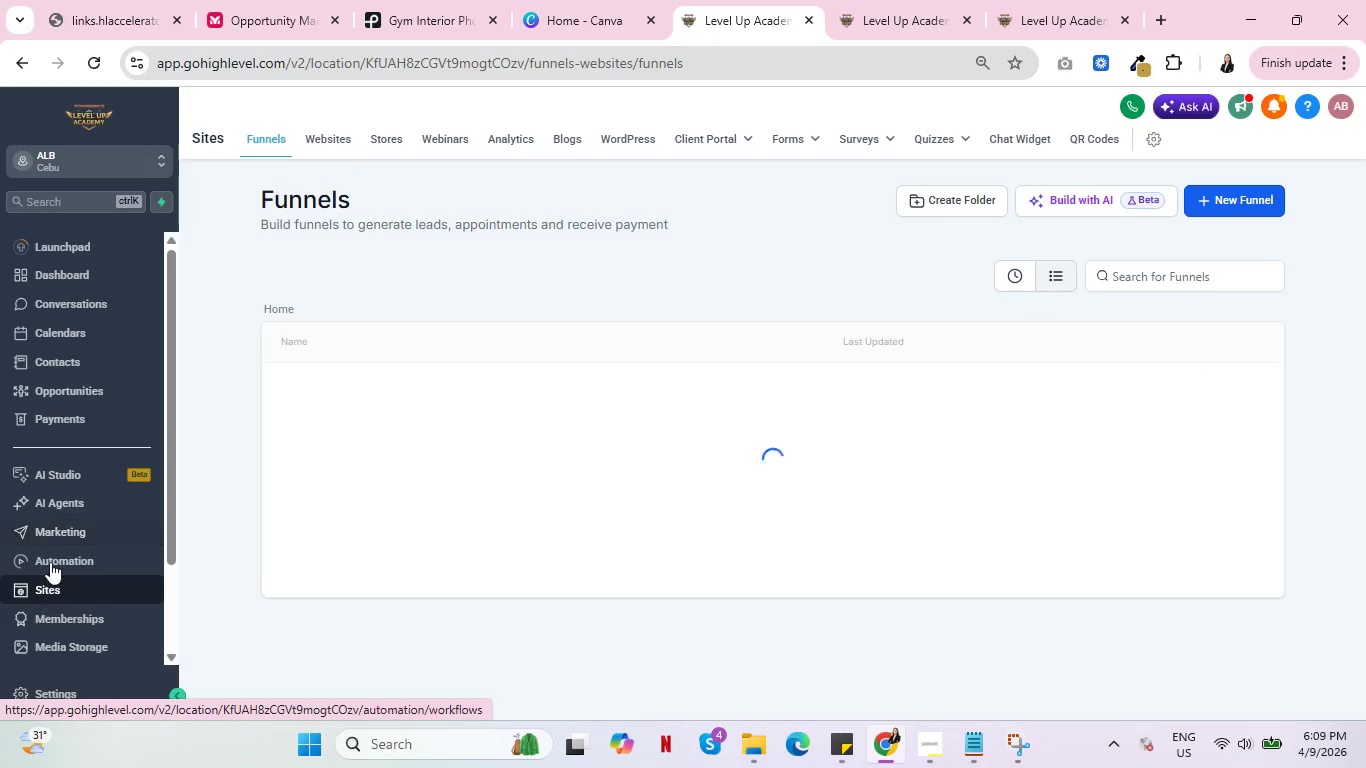 
left_click([50, 561])
 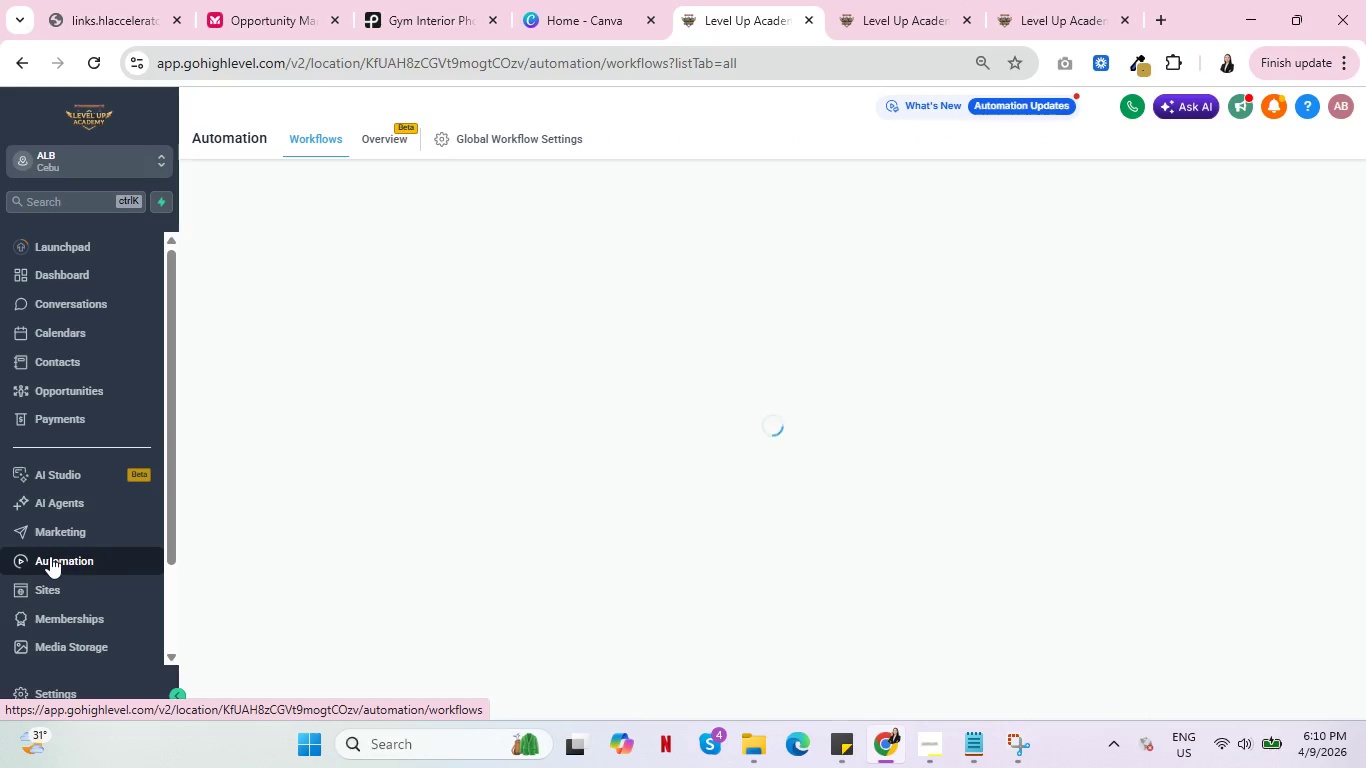 
wait(7.45)
 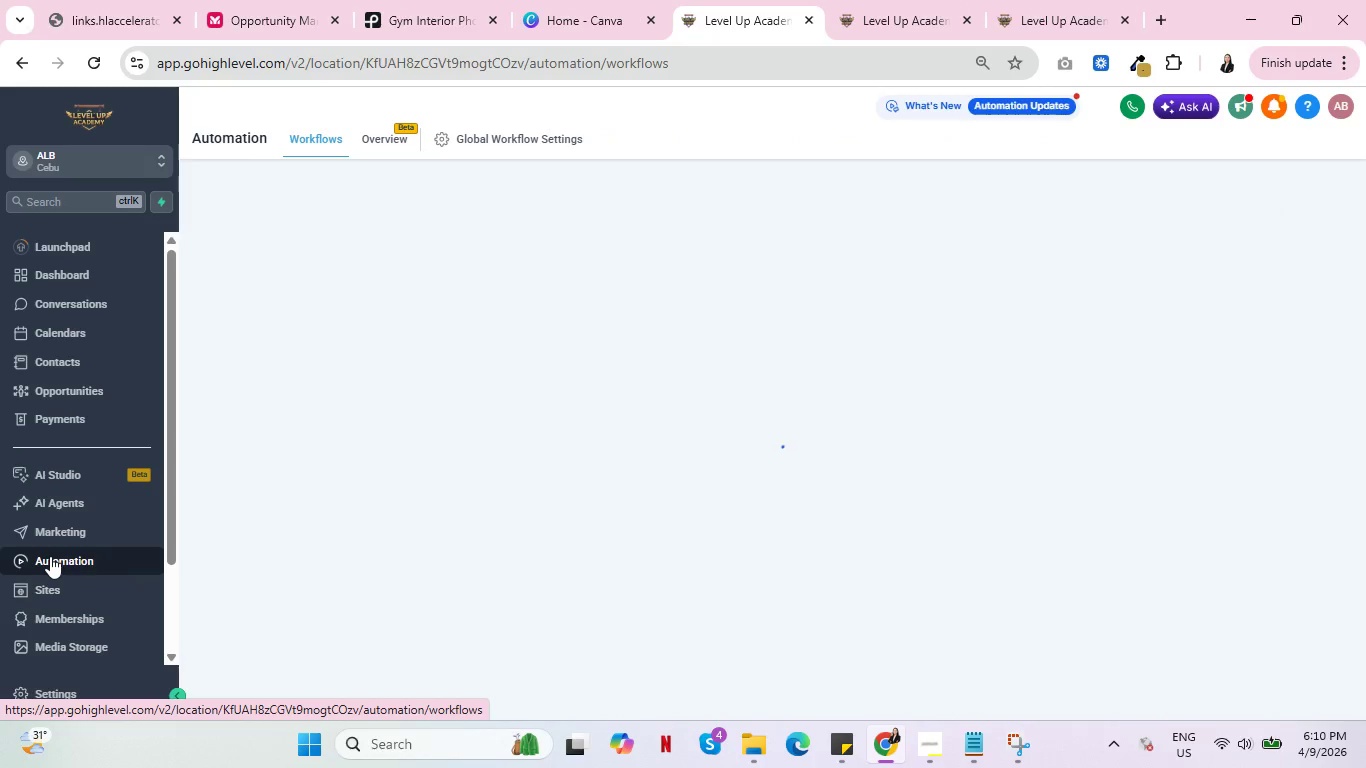 
scroll: coordinate [497, 568], scroll_direction: down, amount: 1.0
 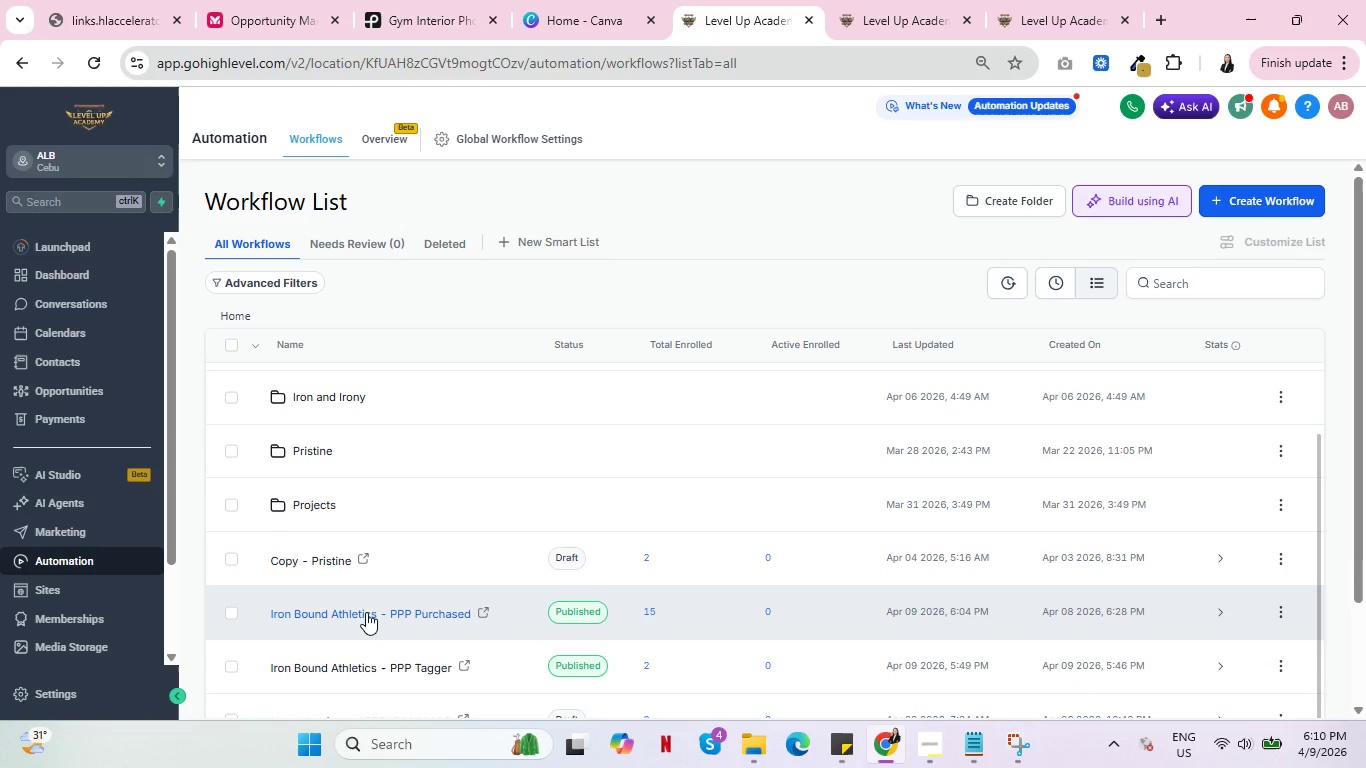 
left_click([366, 612])
 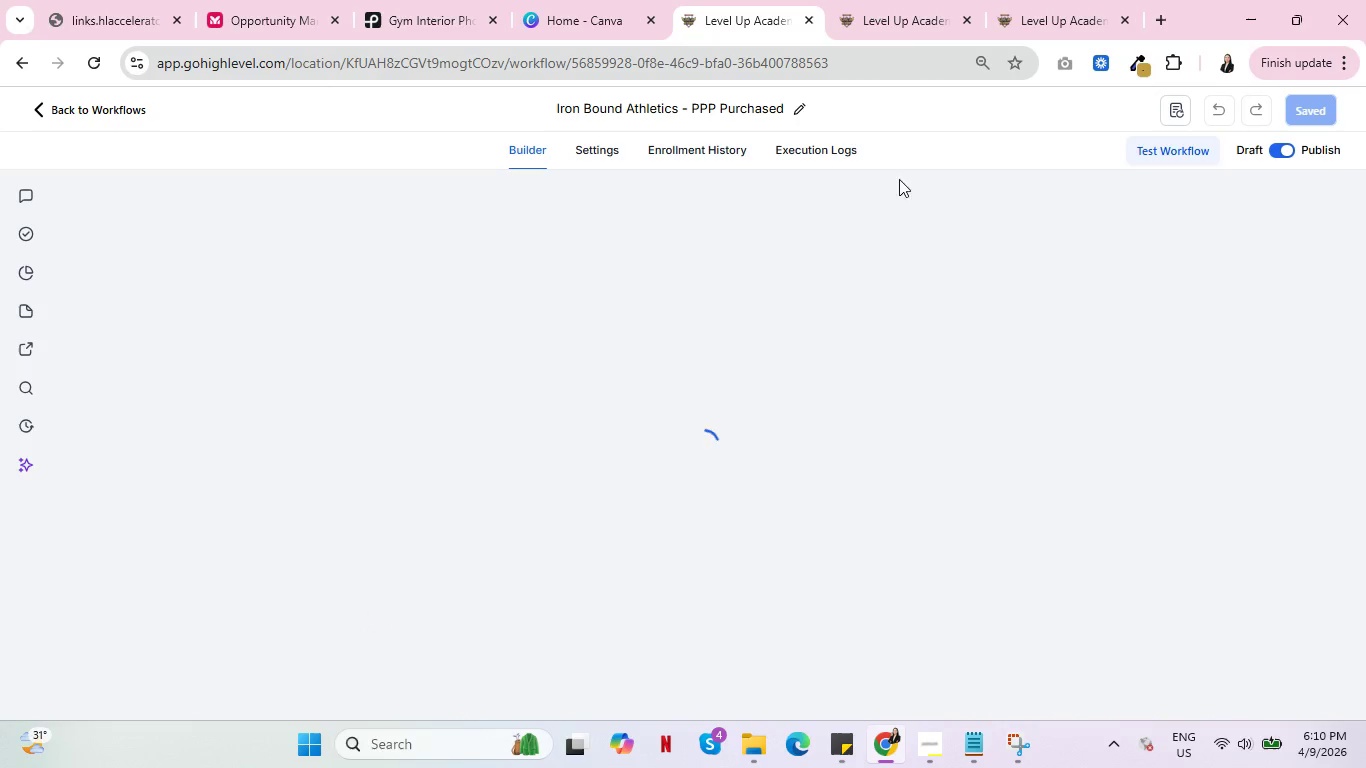 
wait(7.61)
 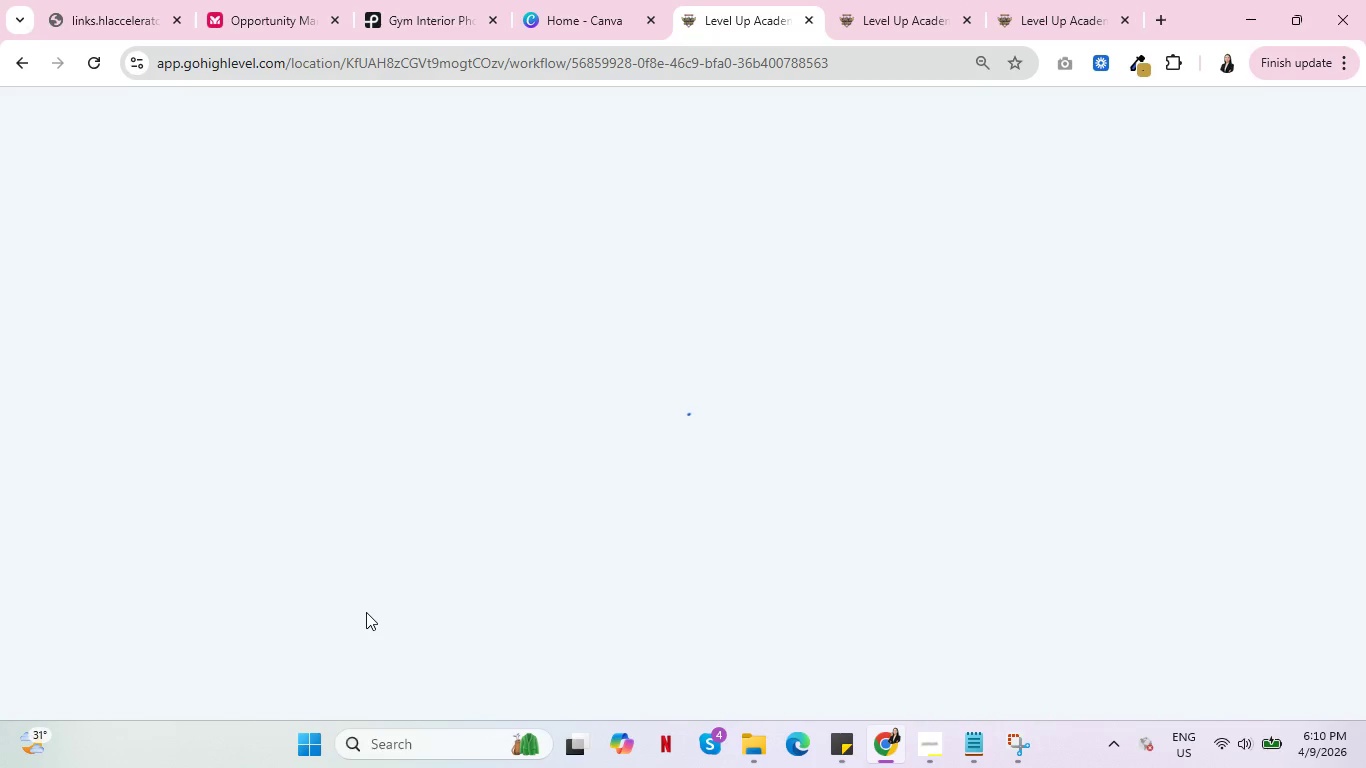 
left_click([72, 363])
 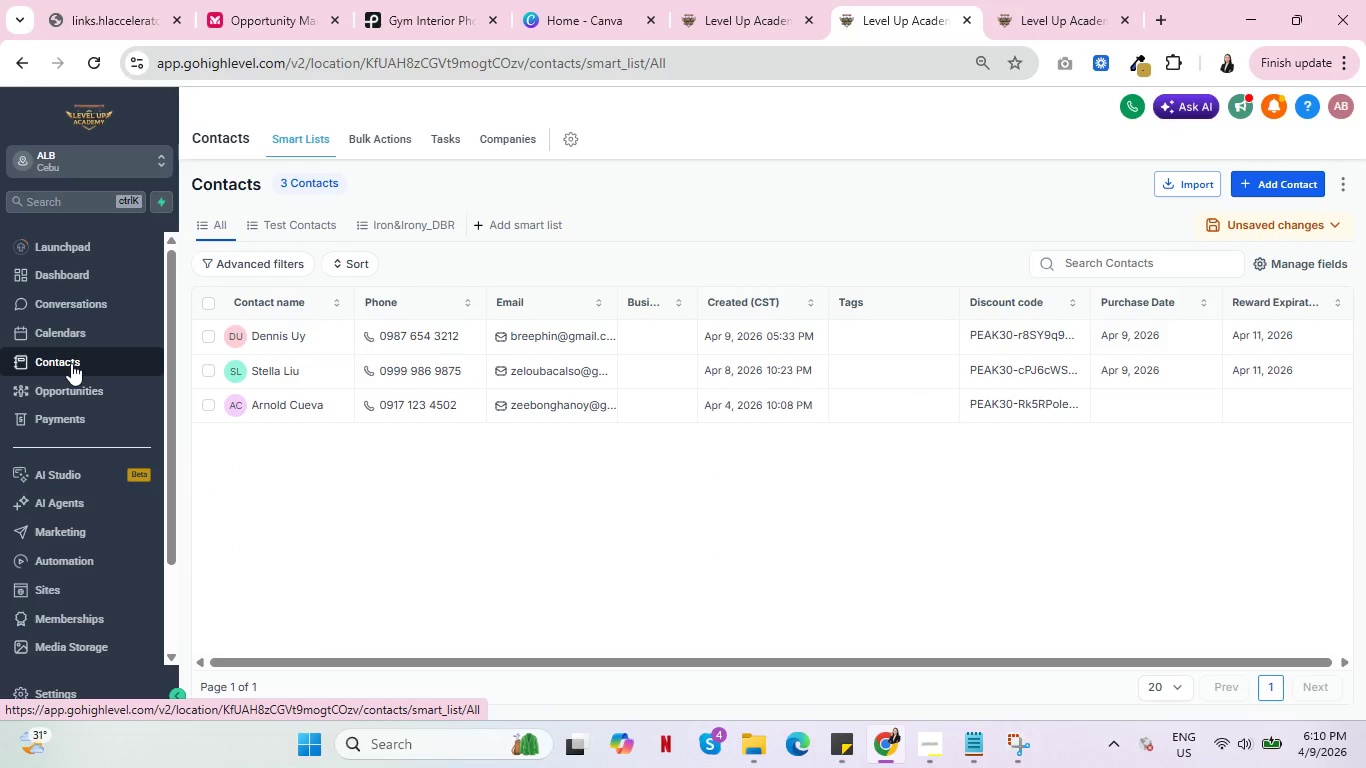 
wait(10.86)
 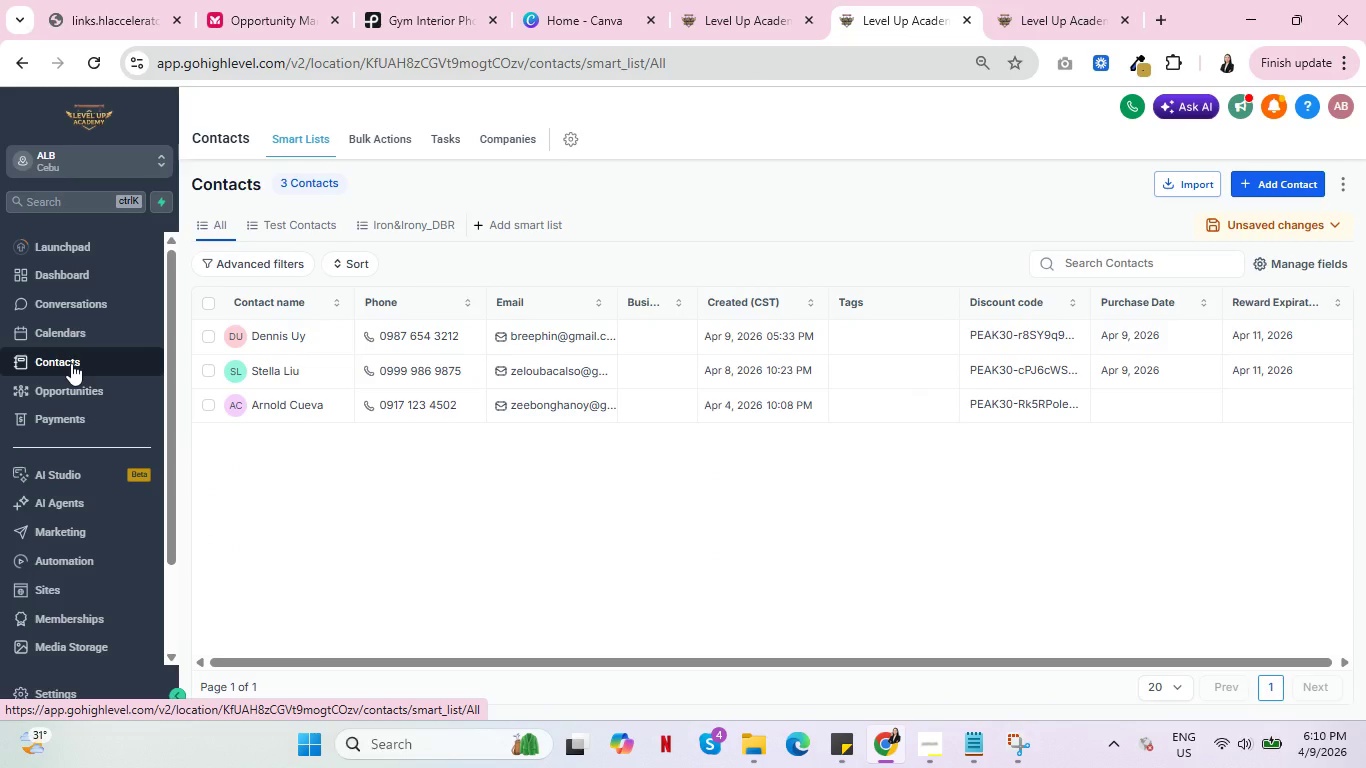 
left_click([723, 0])
 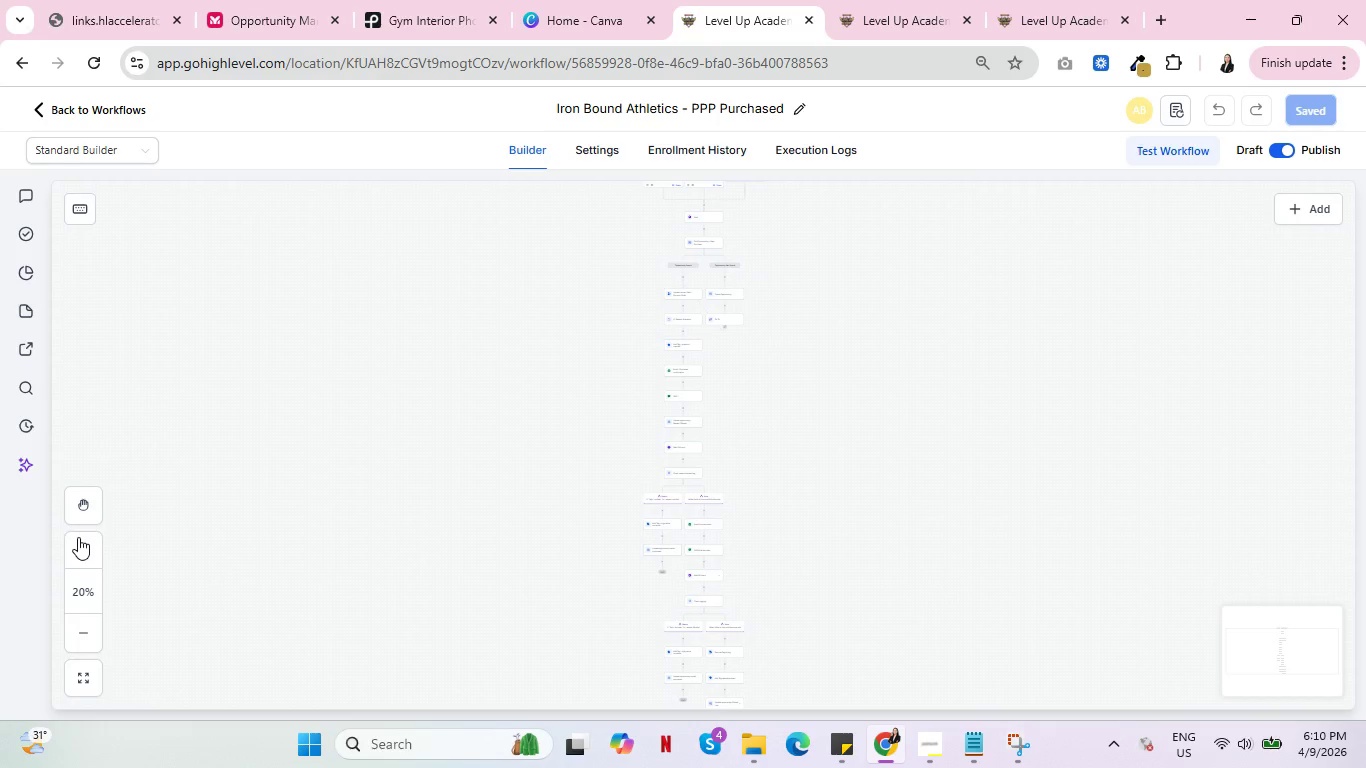 
double_click([78, 538])
 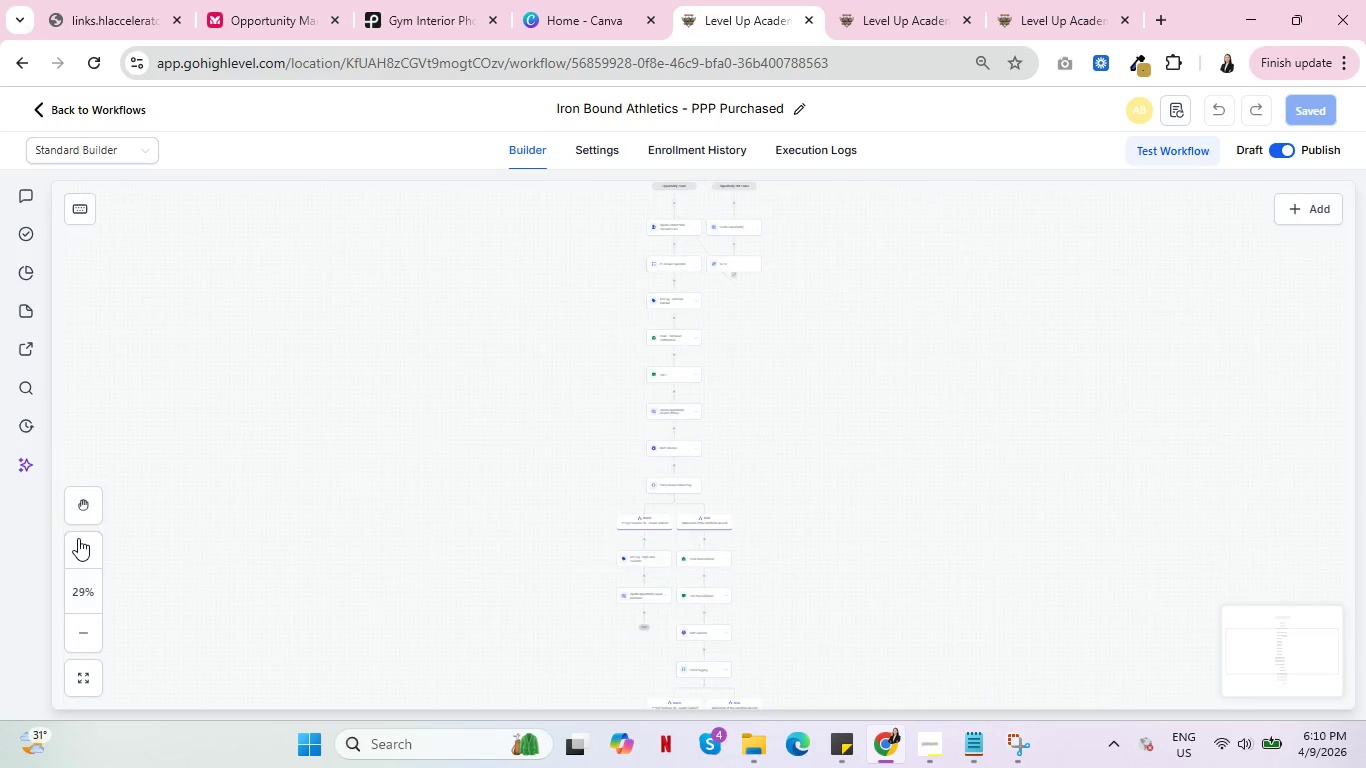 
triple_click([78, 538])
 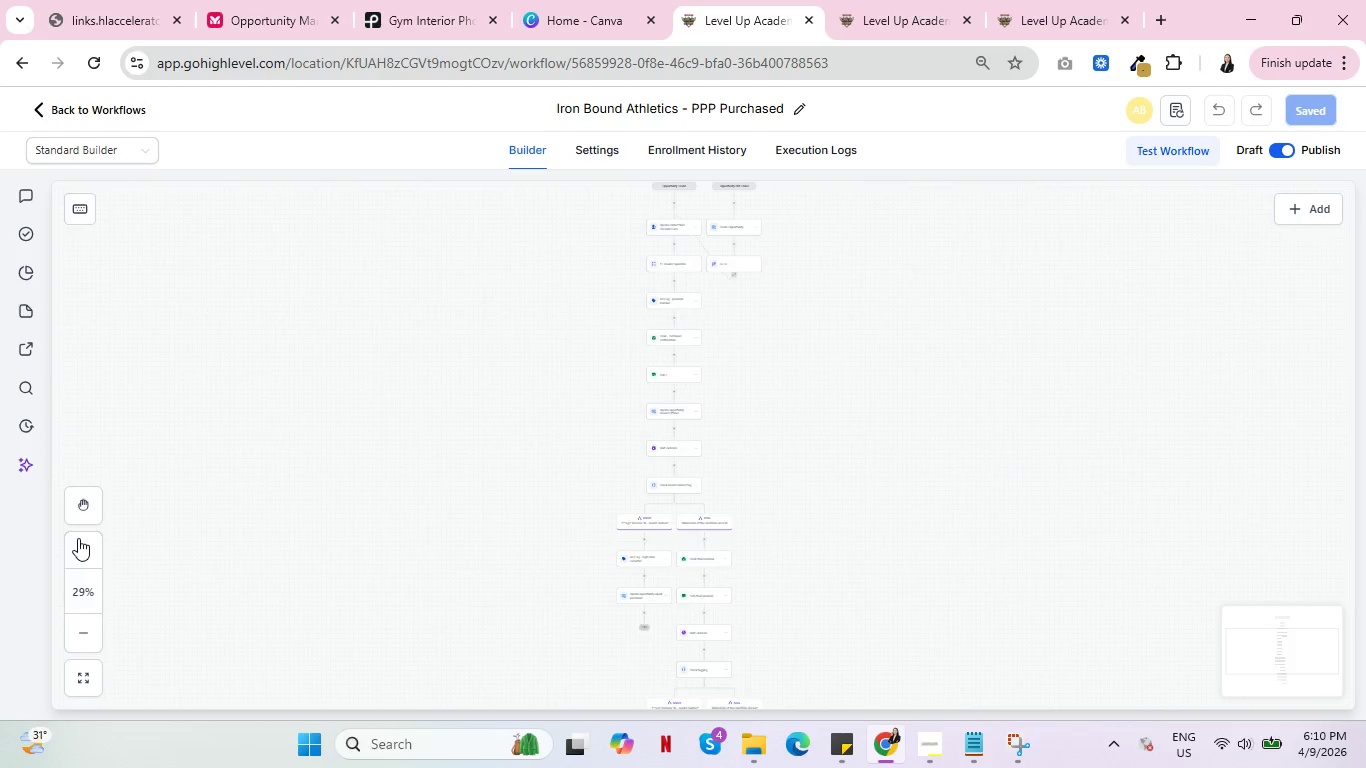 
triple_click([78, 538])
 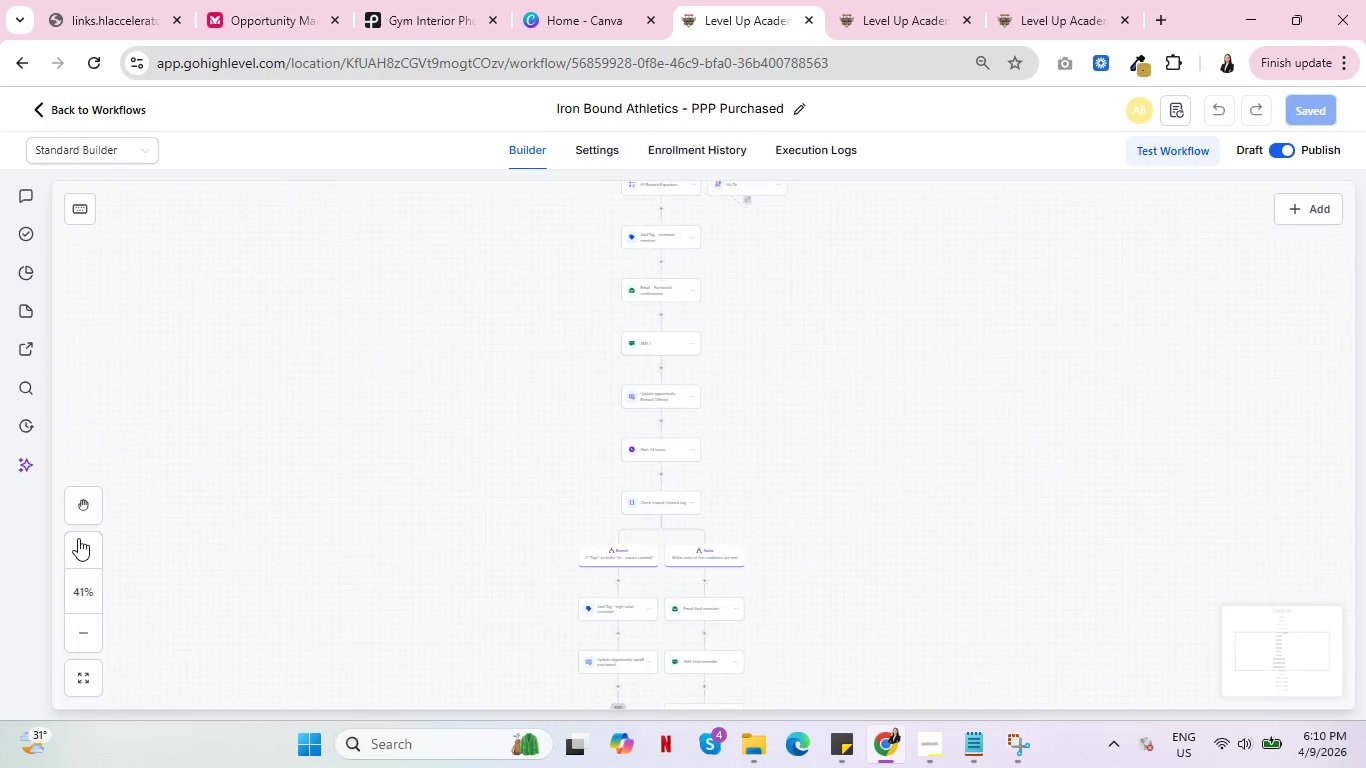 
triple_click([78, 538])
 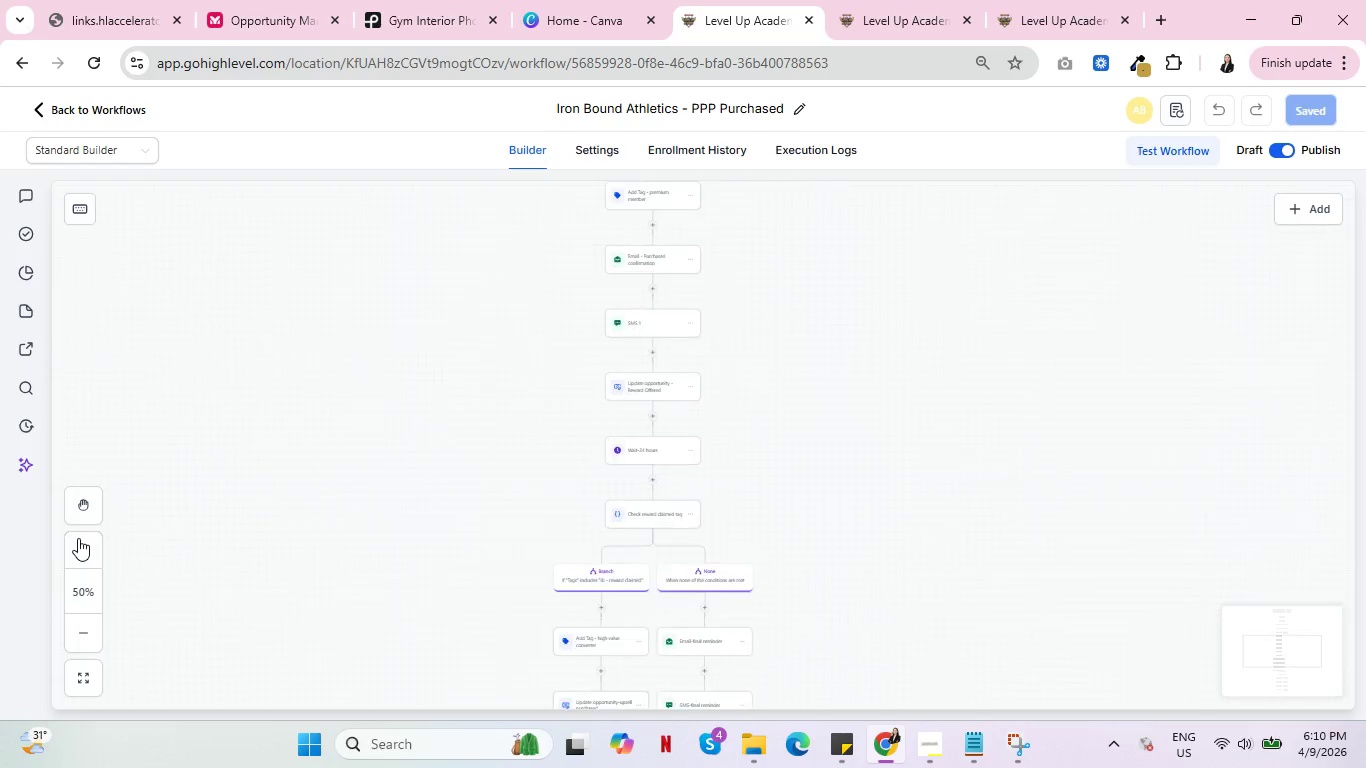 
triple_click([78, 538])
 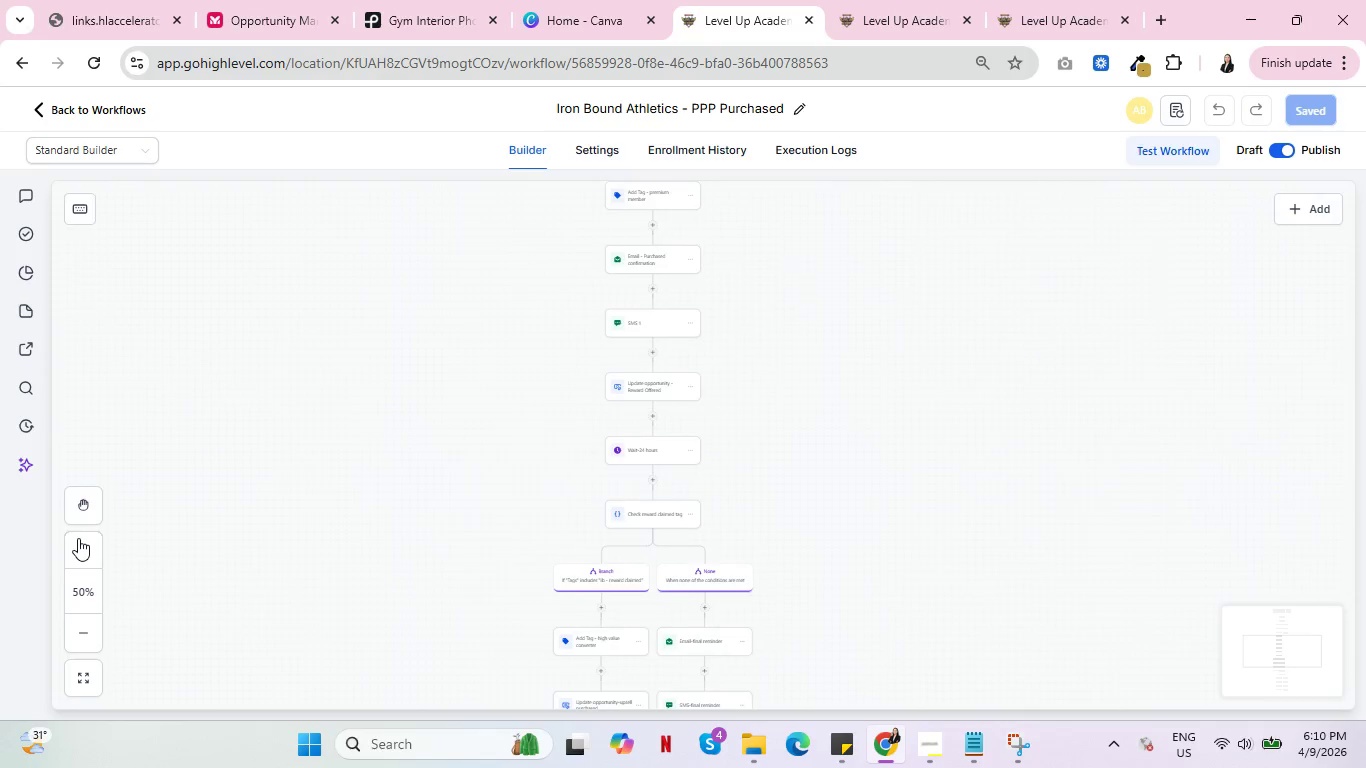 
triple_click([78, 538])
 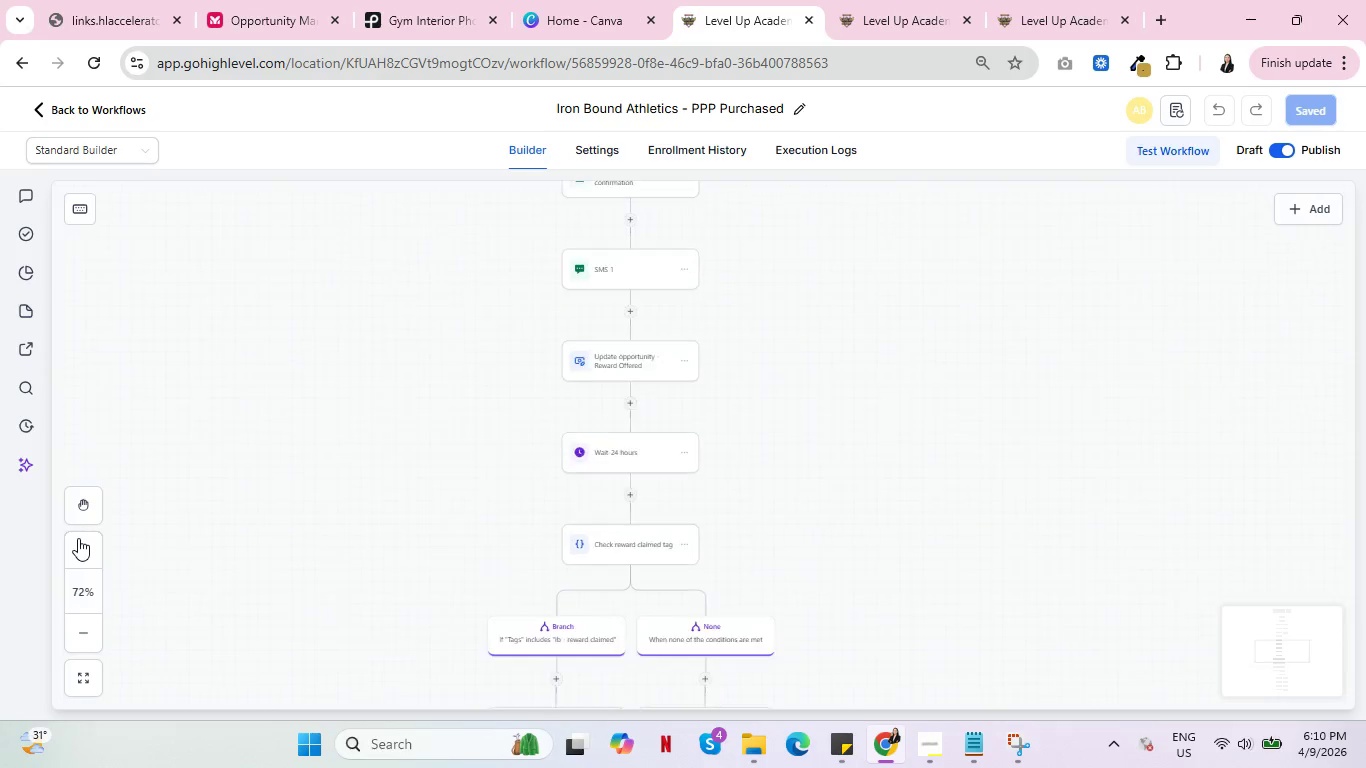 
triple_click([78, 538])
 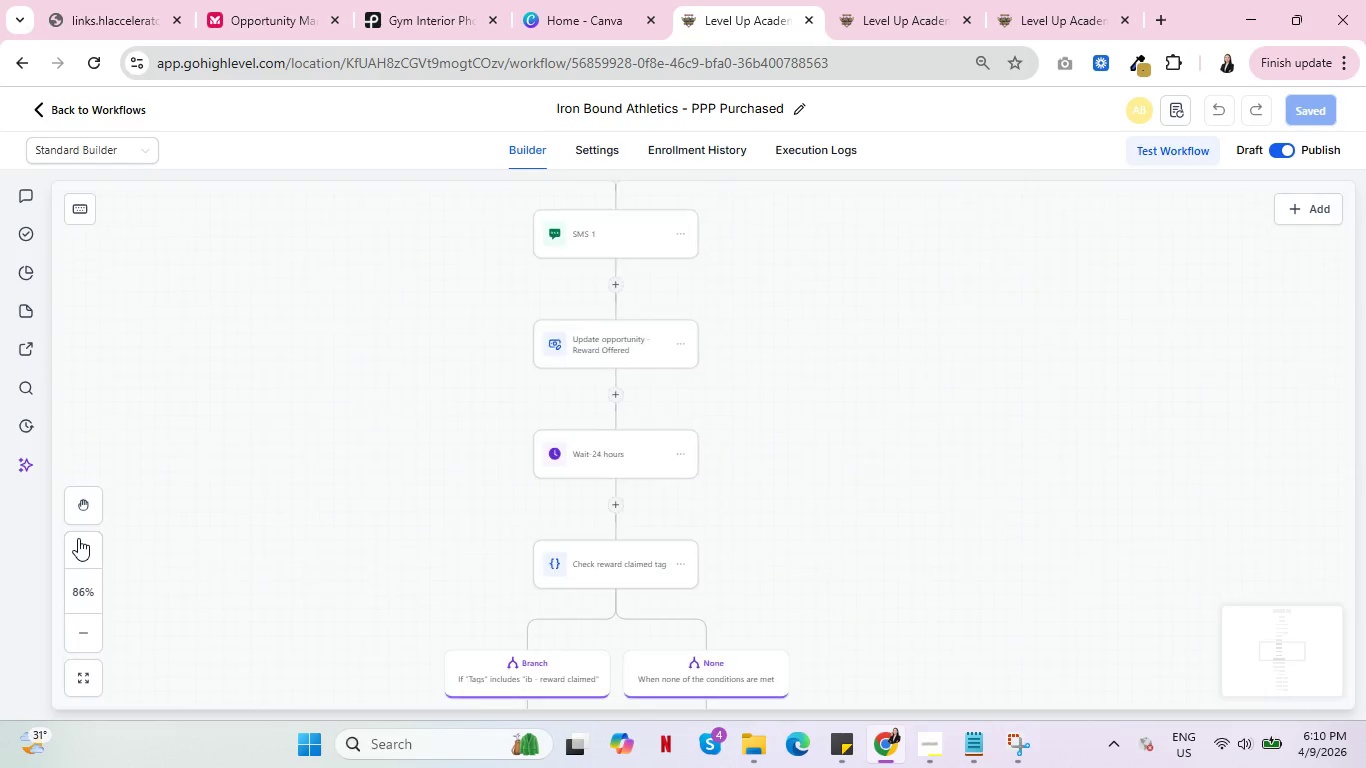 
triple_click([78, 538])
 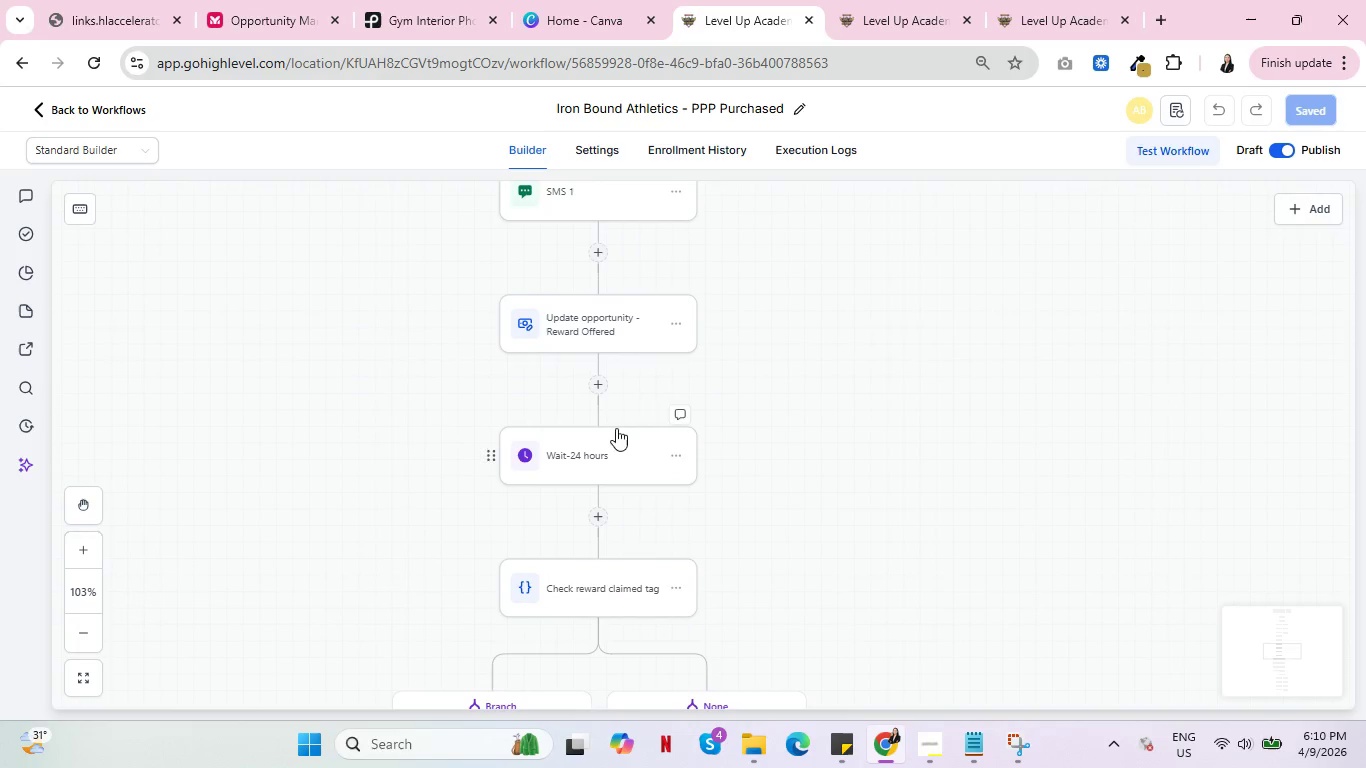 
scroll: coordinate [745, 445], scroll_direction: down, amount: 5.0
 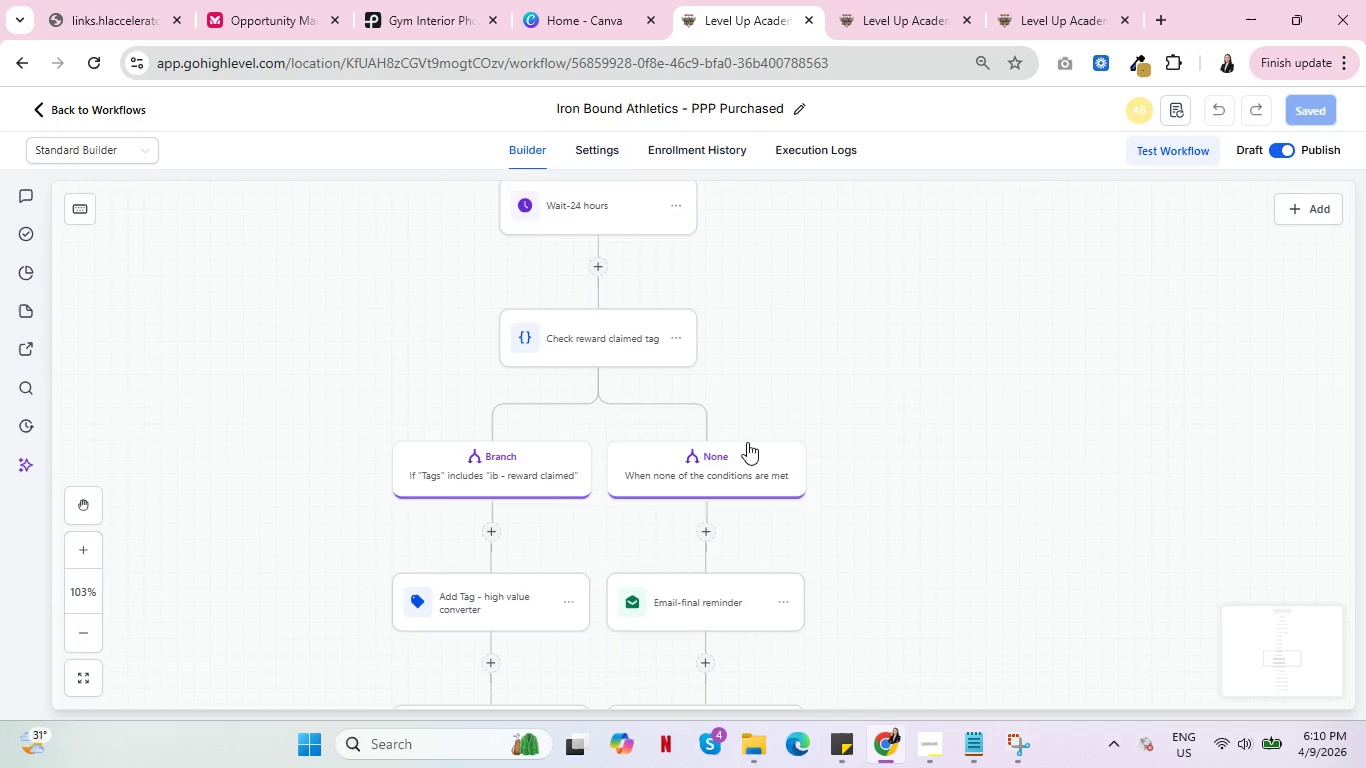 
scroll: coordinate [765, 435], scroll_direction: up, amount: 26.0
 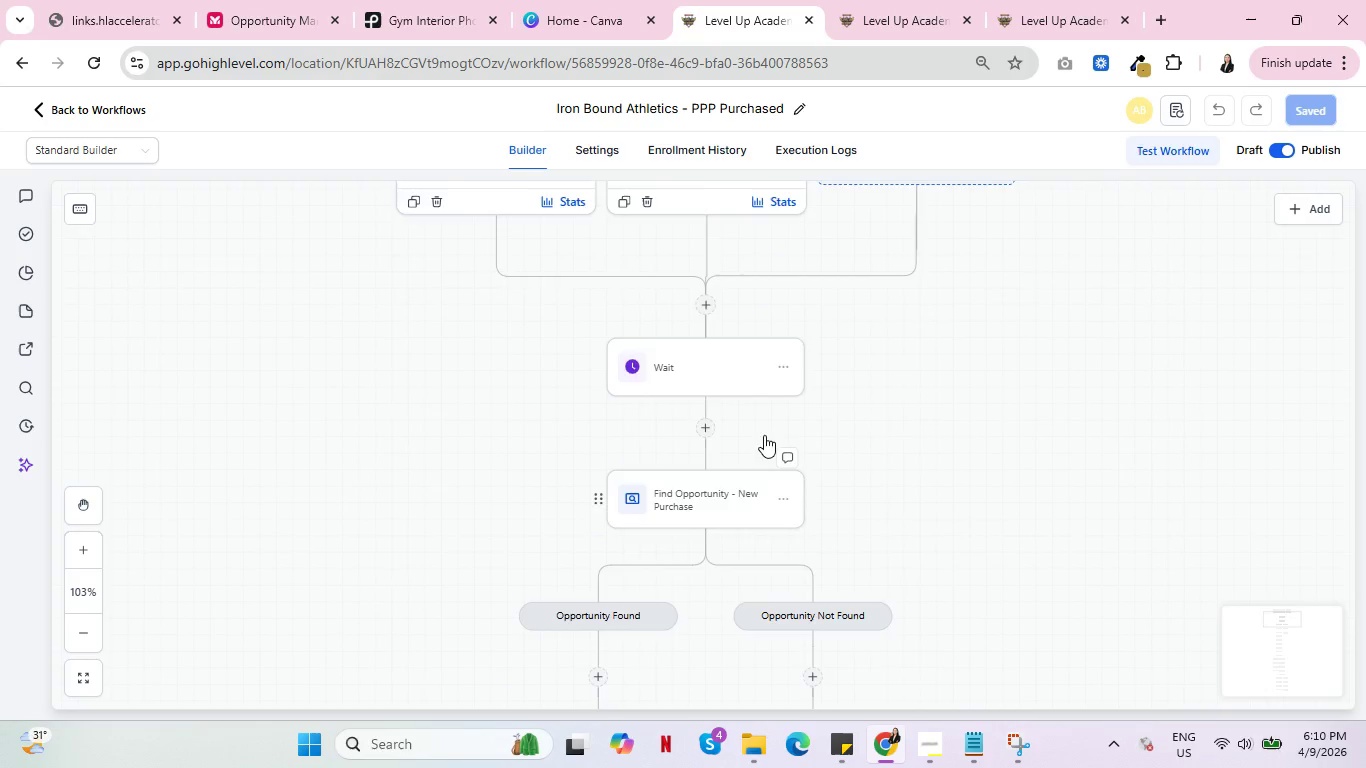 
scroll: coordinate [758, 433], scroll_direction: down, amount: 28.0
 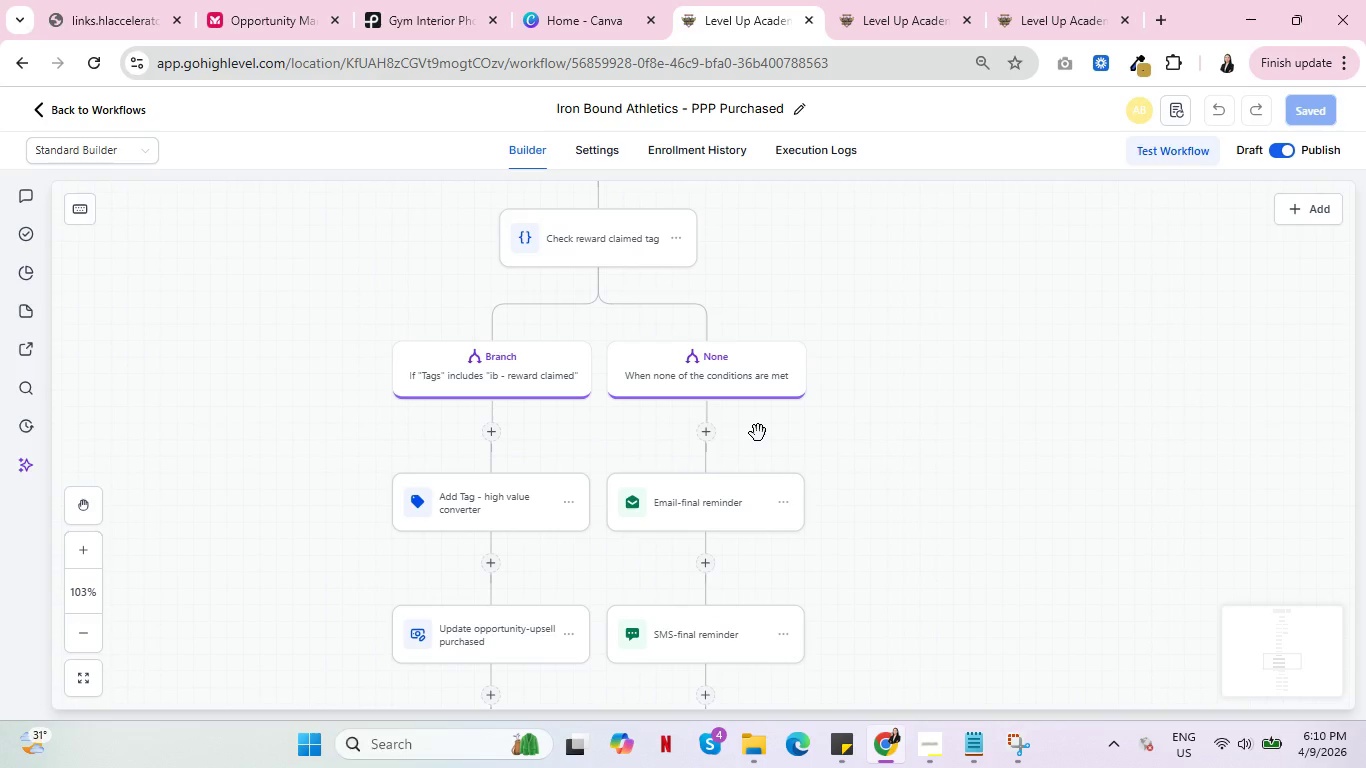 
left_click([706, 498])
 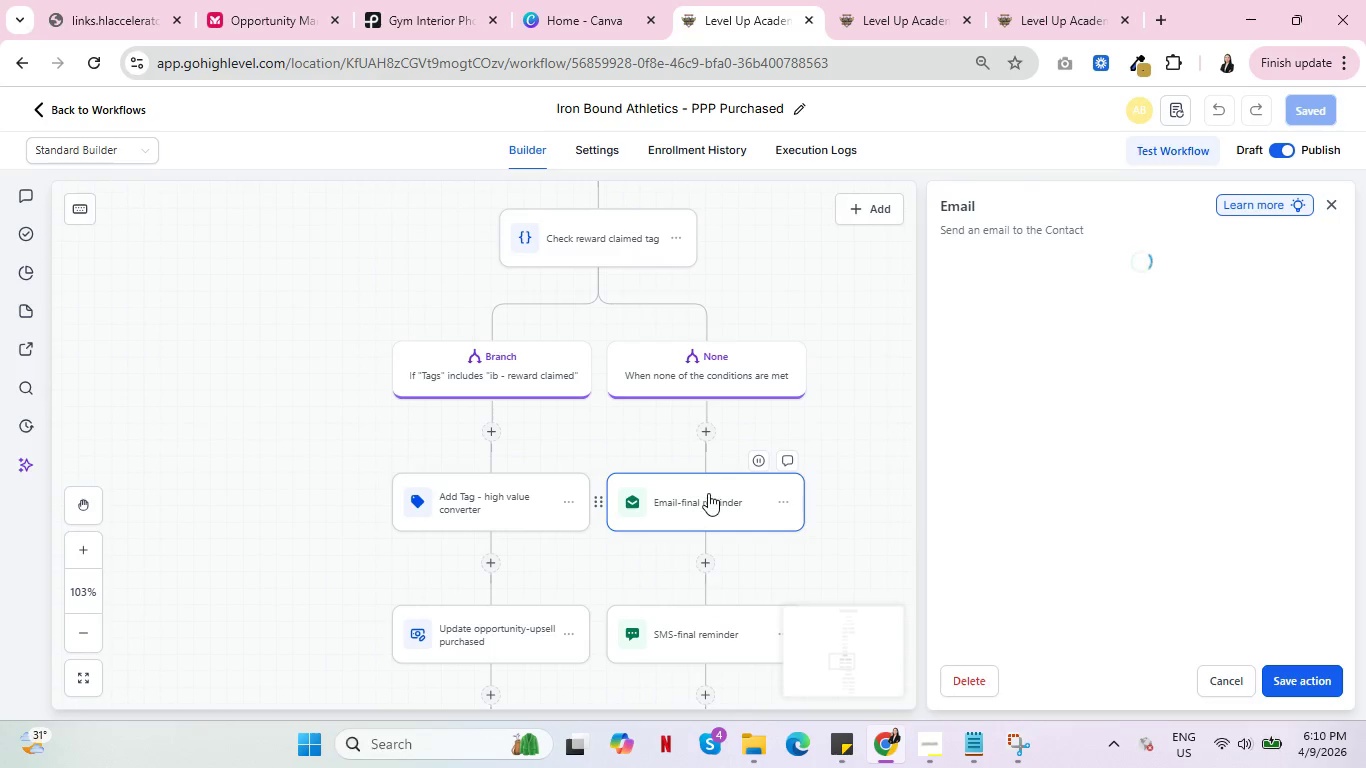 
scroll: coordinate [708, 490], scroll_direction: up, amount: 16.0
 